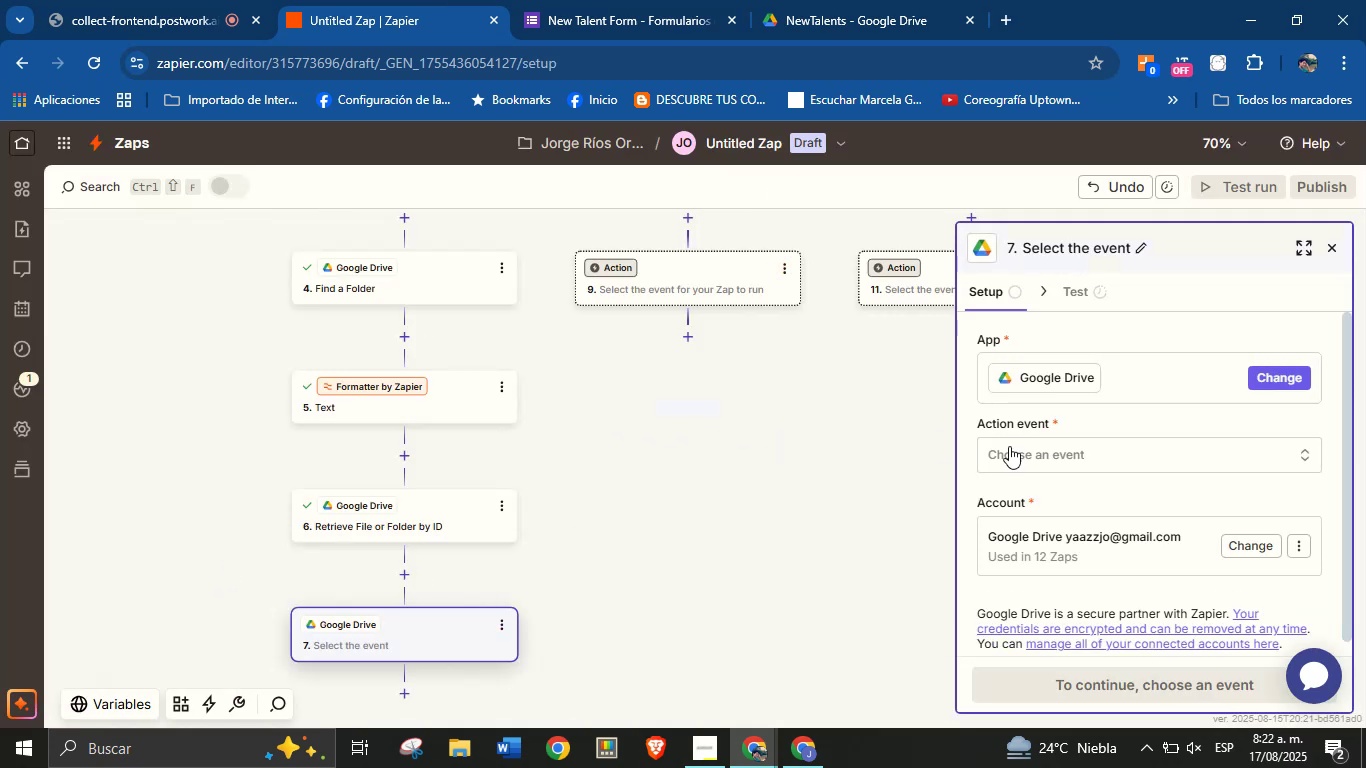 
left_click([1086, 456])
 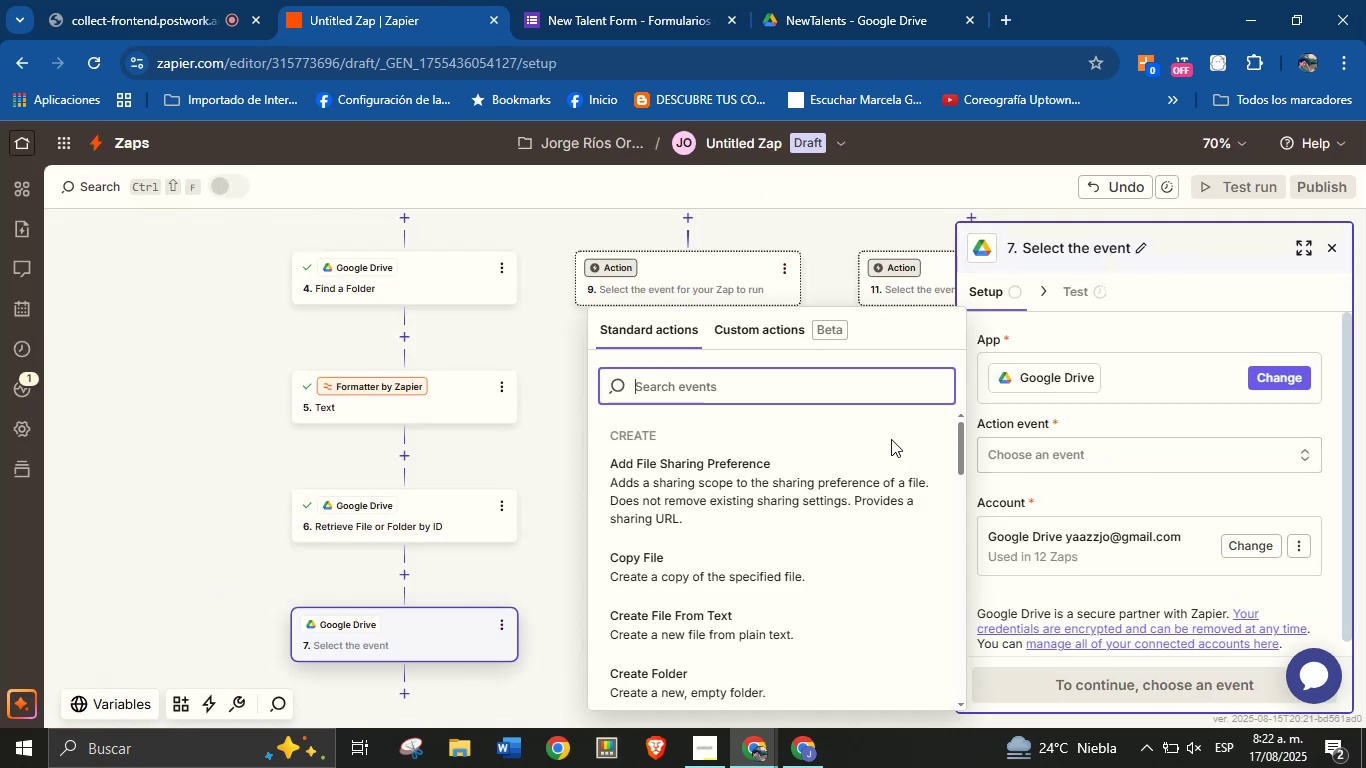 
type(upl)
 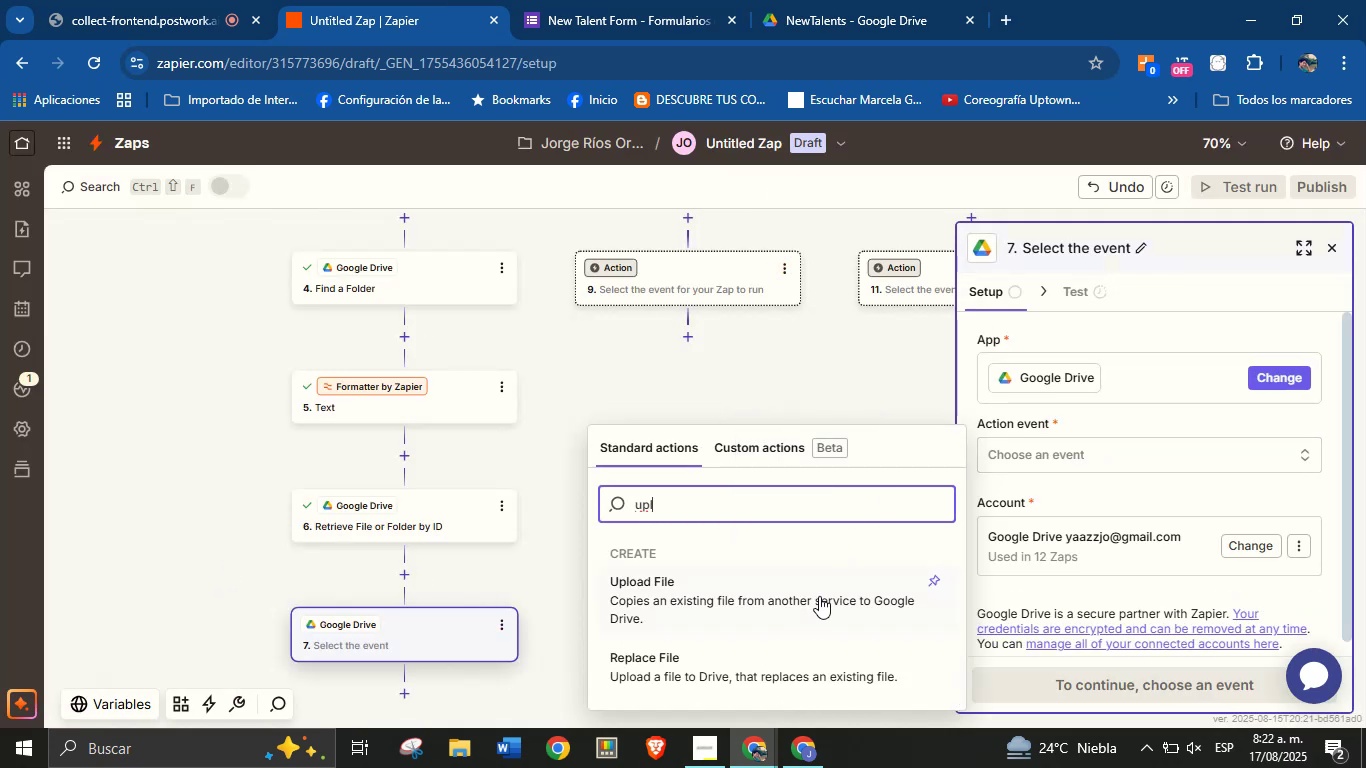 
left_click([815, 596])
 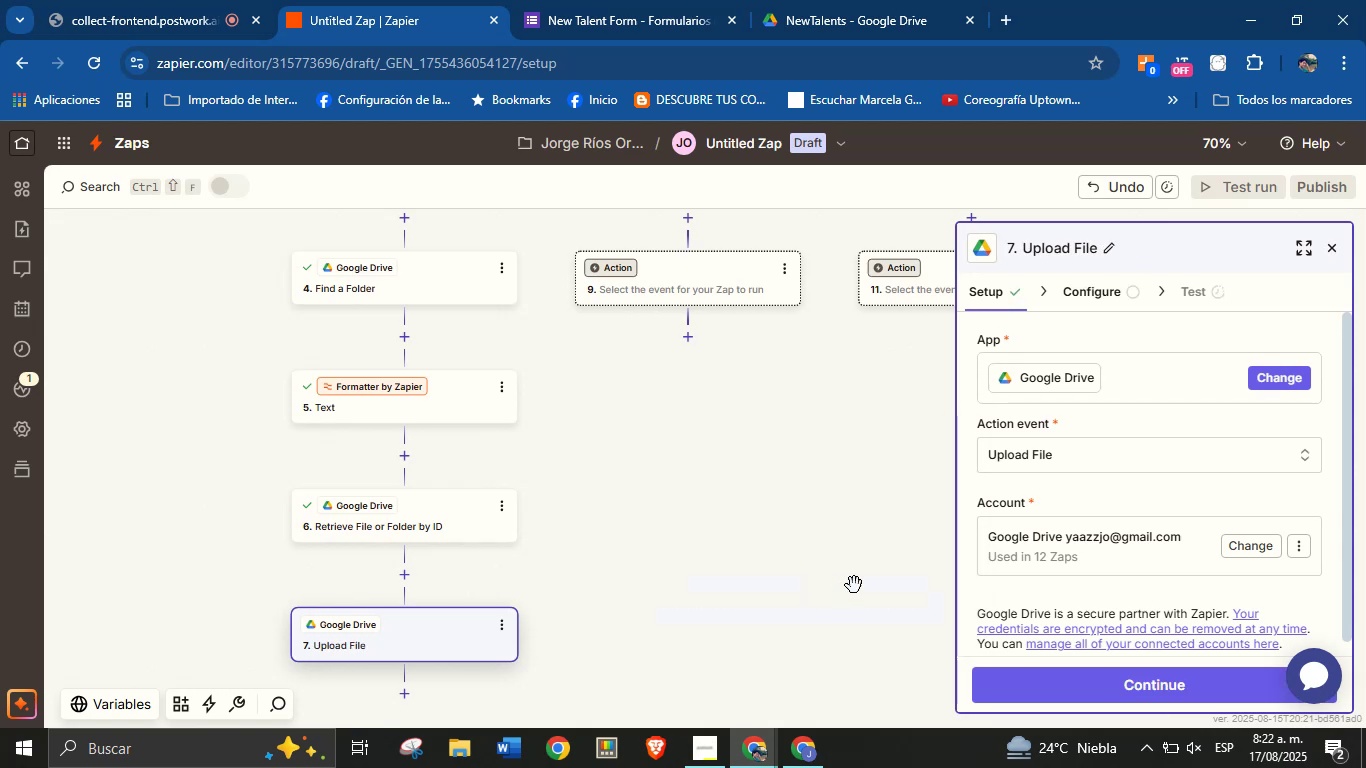 
scroll: coordinate [1039, 525], scroll_direction: down, amount: 3.0
 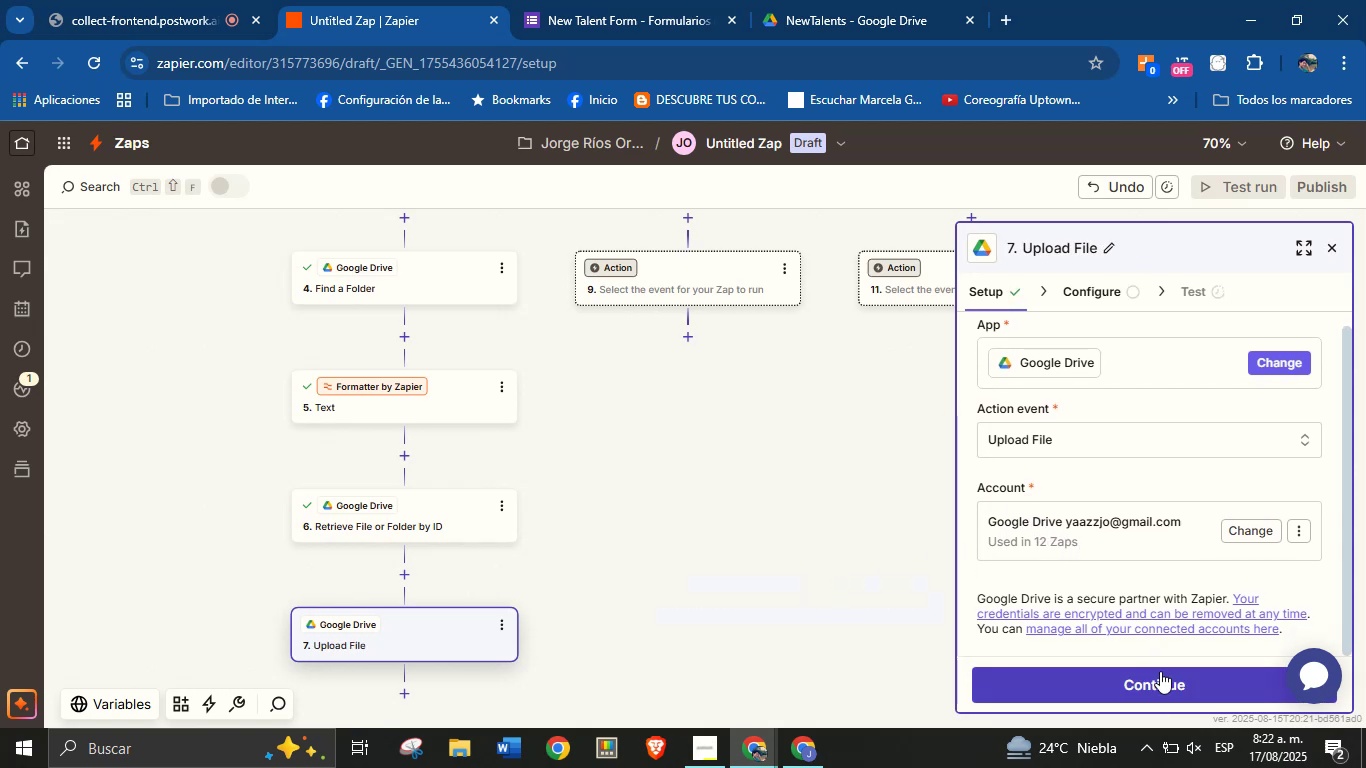 
left_click([1158, 675])
 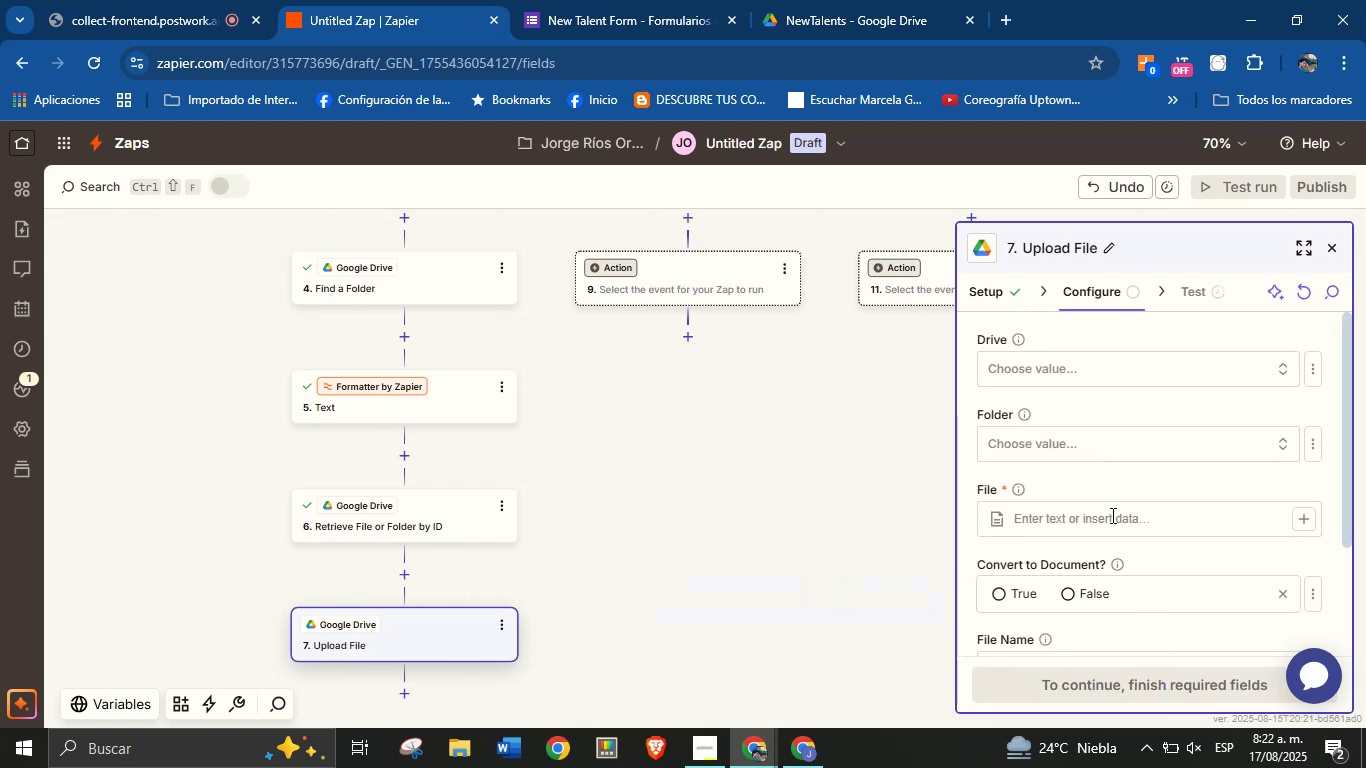 
left_click([1072, 378])
 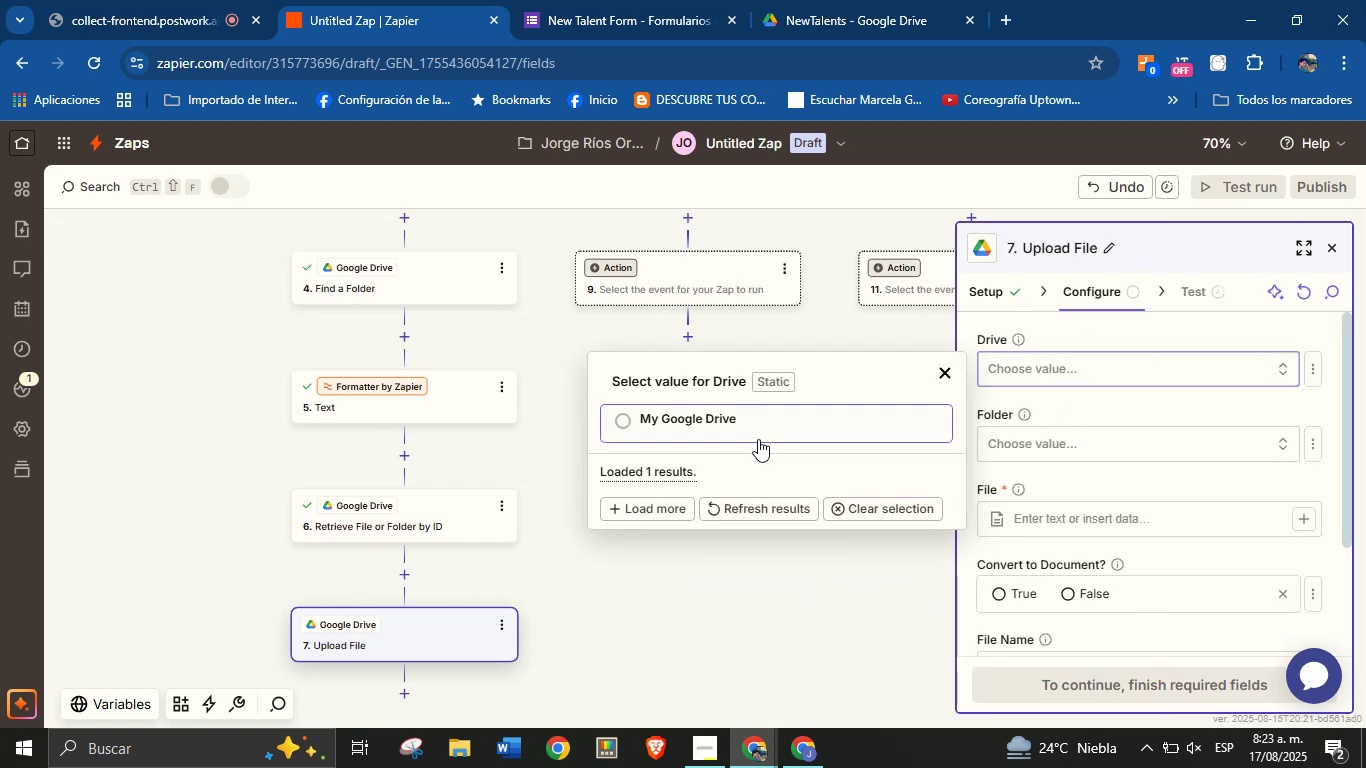 
left_click([749, 433])
 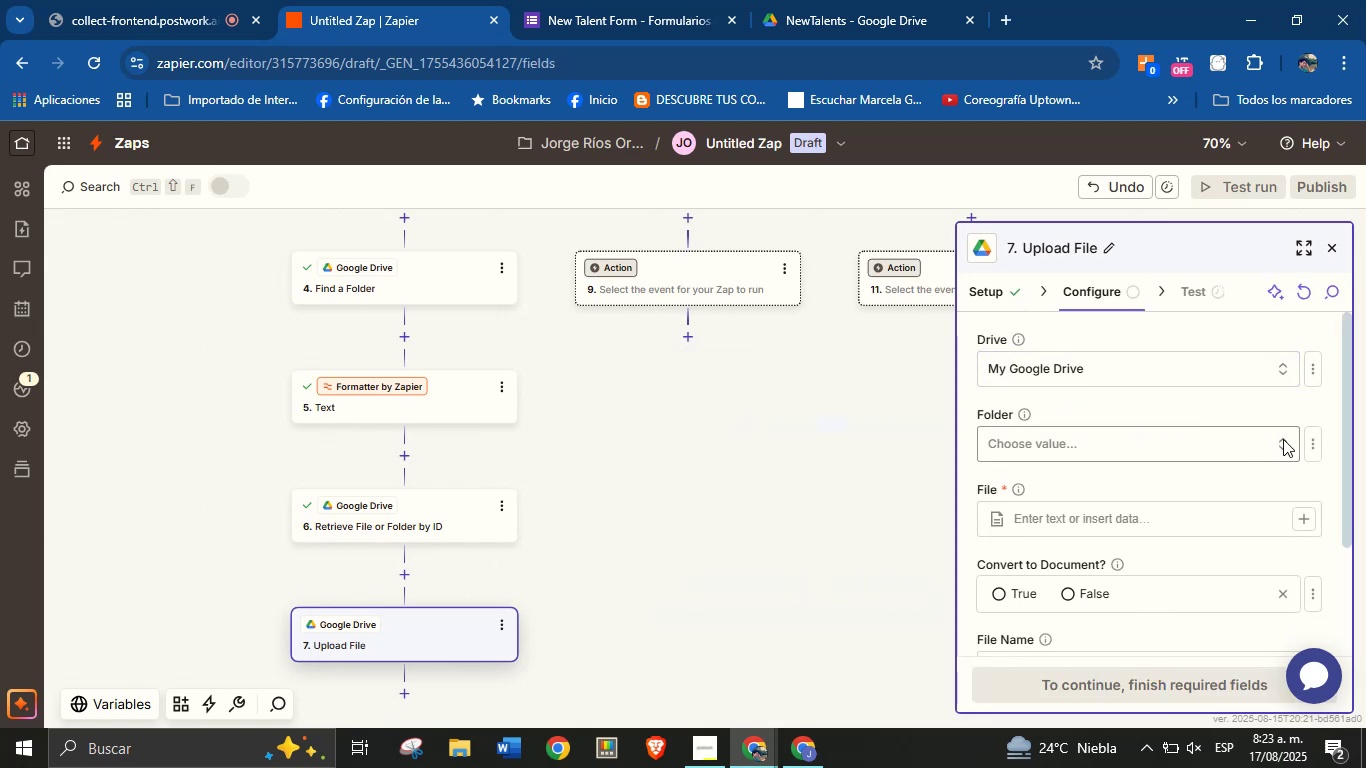 
left_click([1311, 444])
 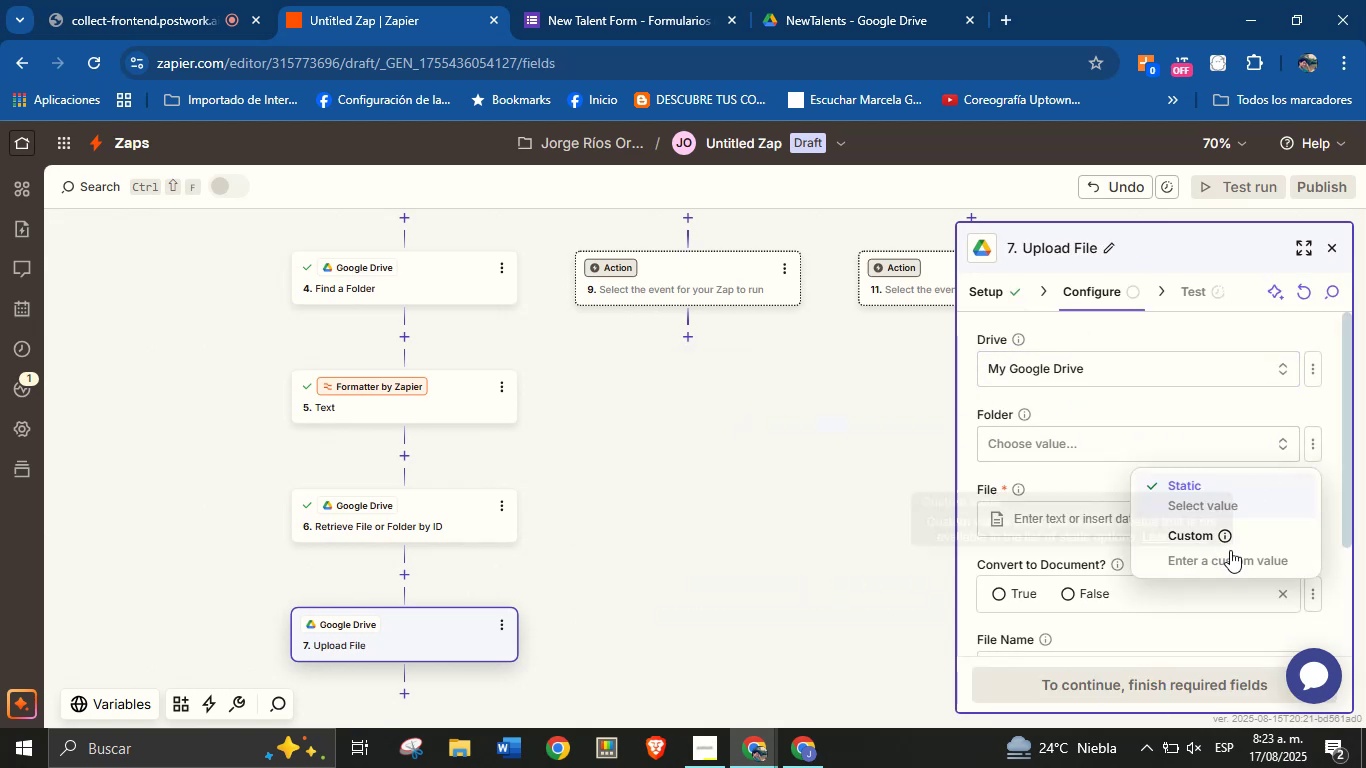 
left_click([1247, 545])
 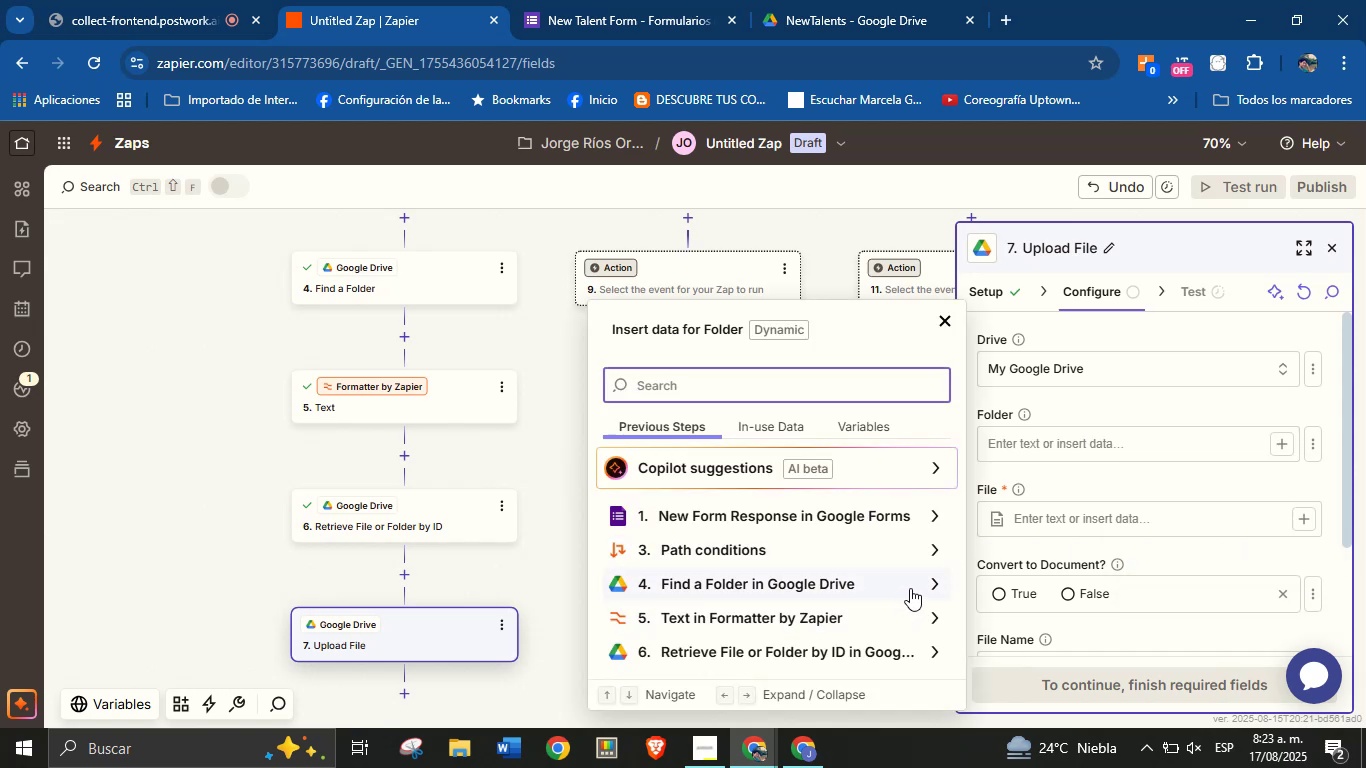 
left_click([934, 580])
 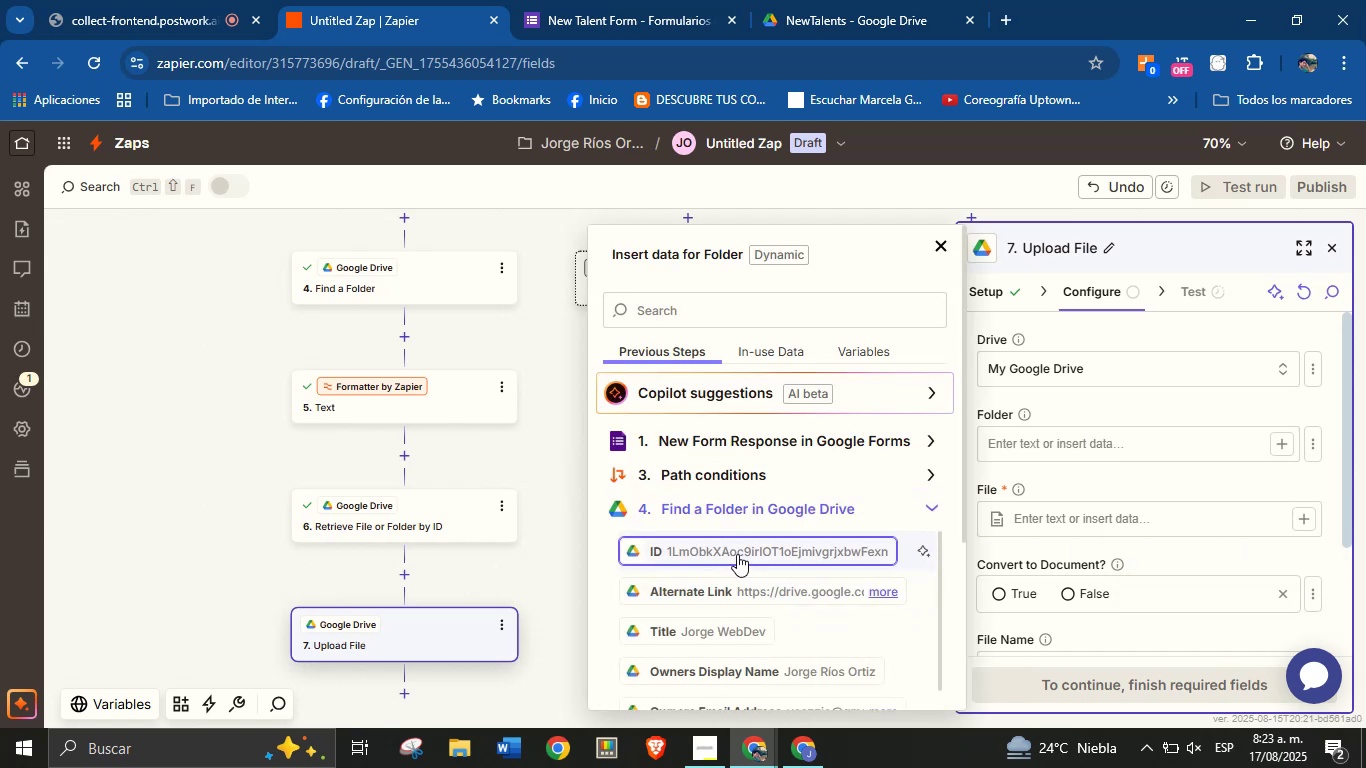 
left_click([737, 554])
 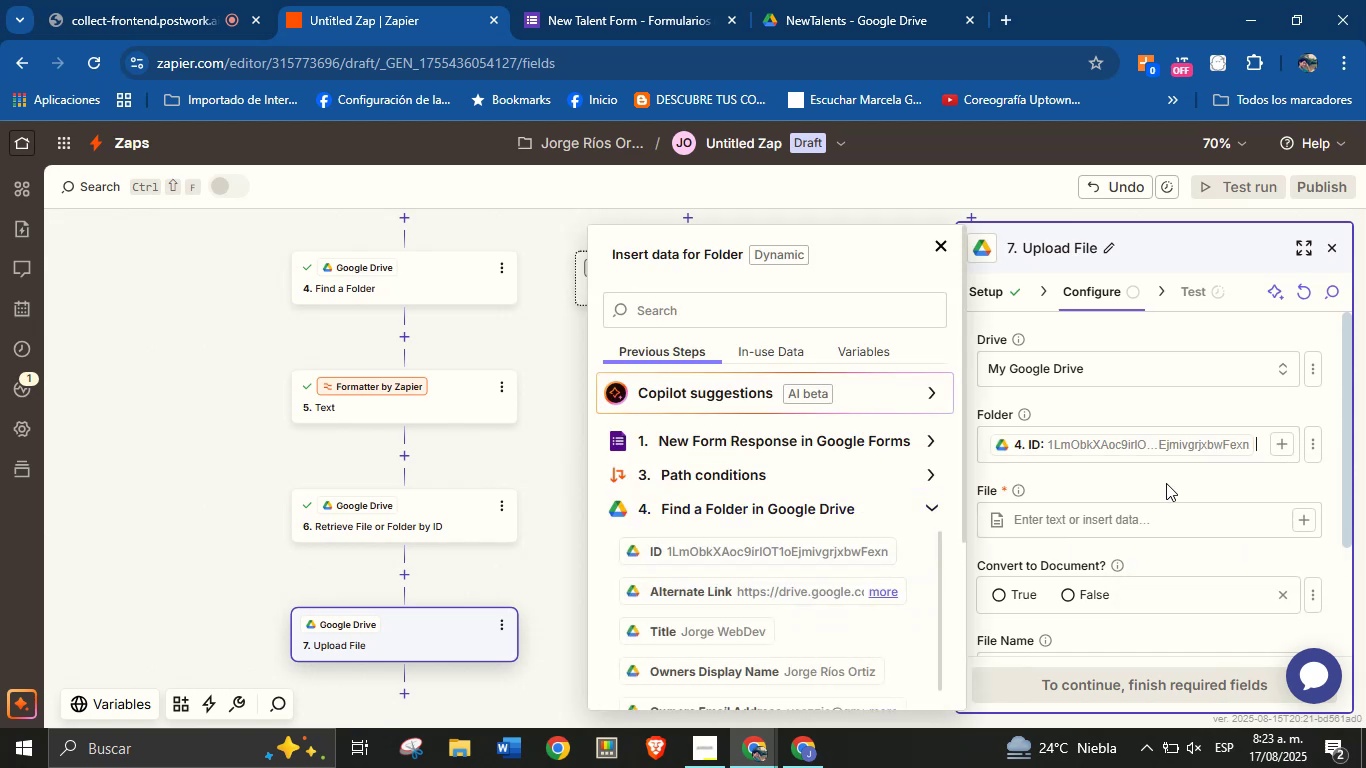 
left_click([1168, 482])
 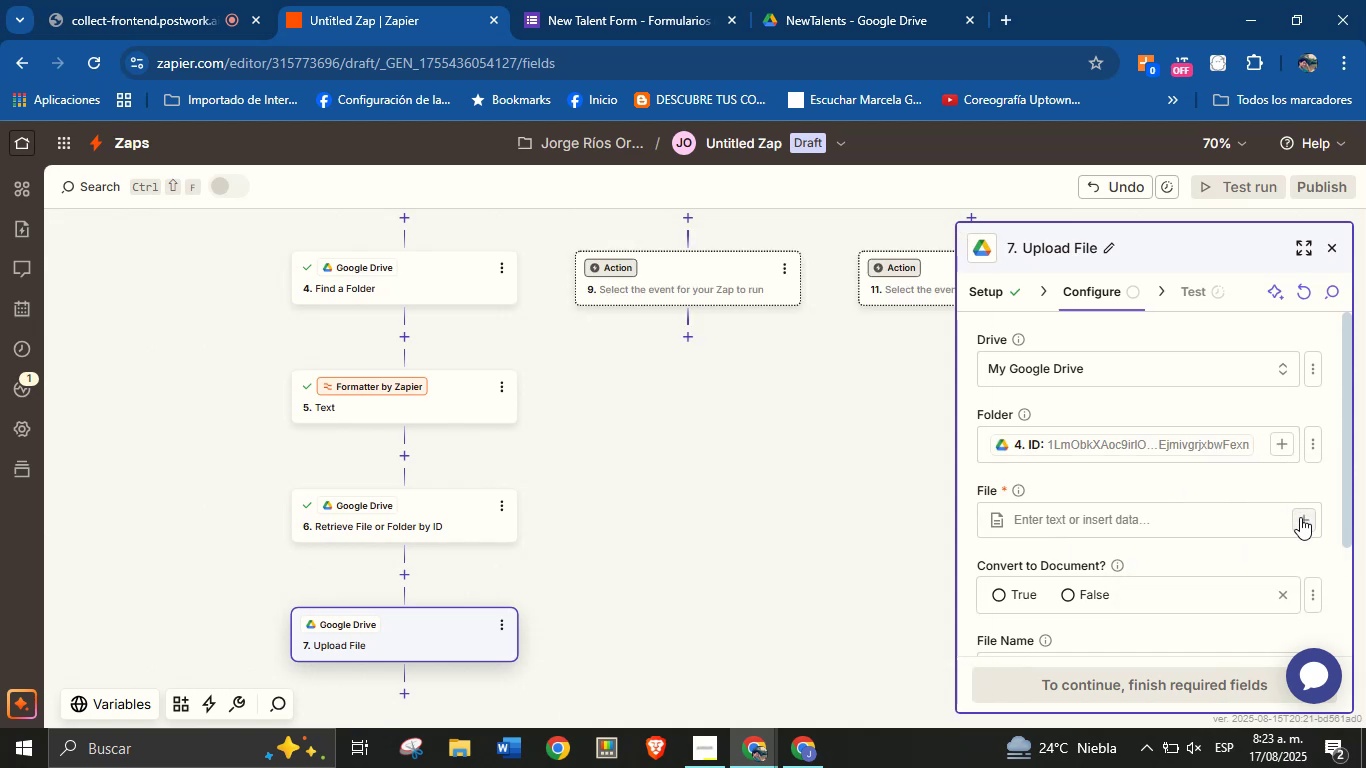 
left_click([1302, 522])
 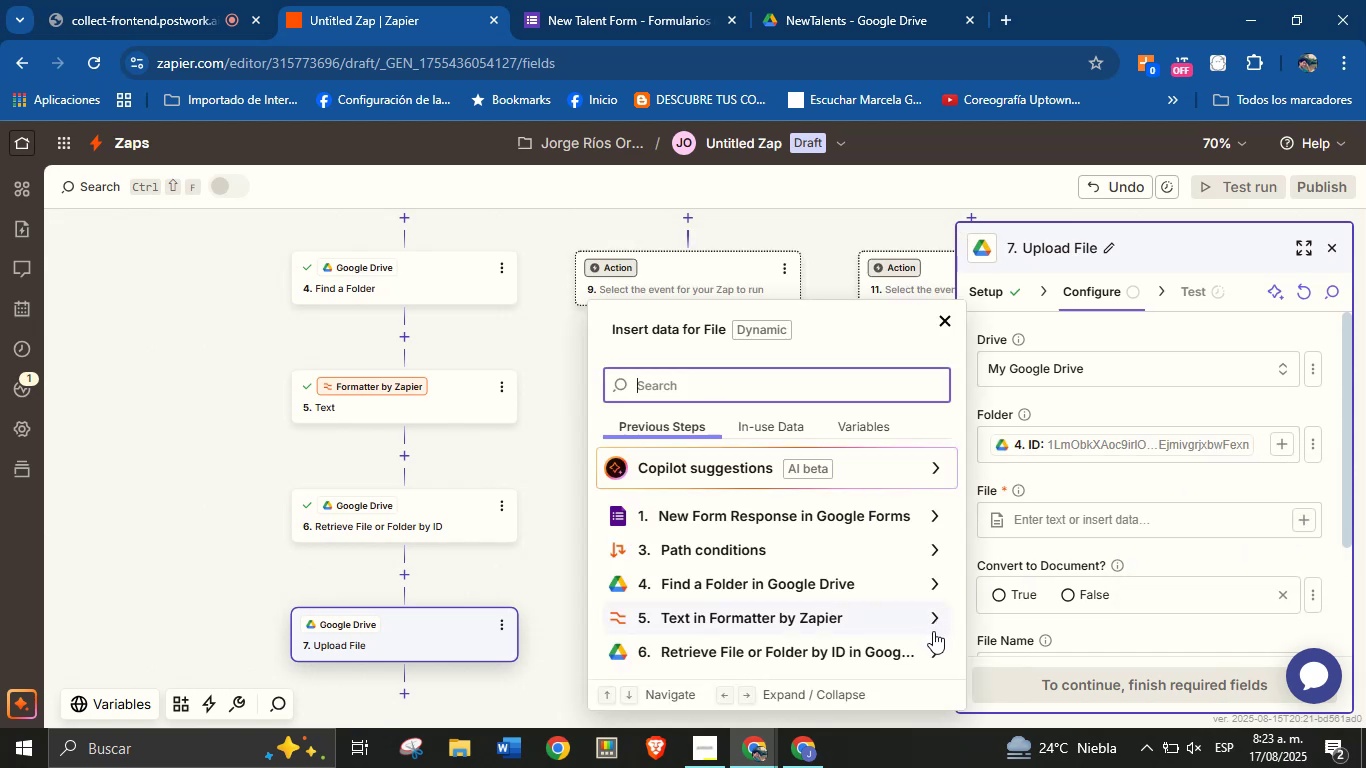 
left_click([936, 644])
 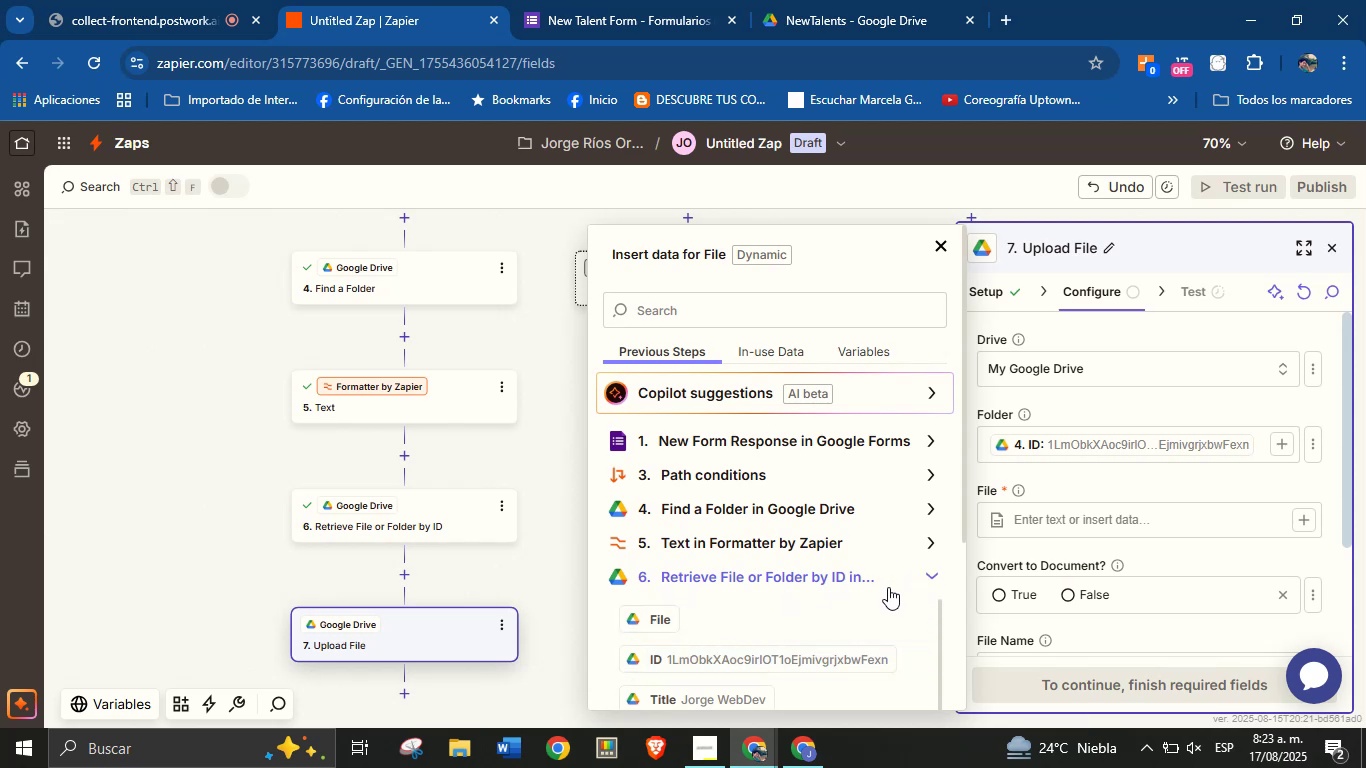 
left_click([669, 614])
 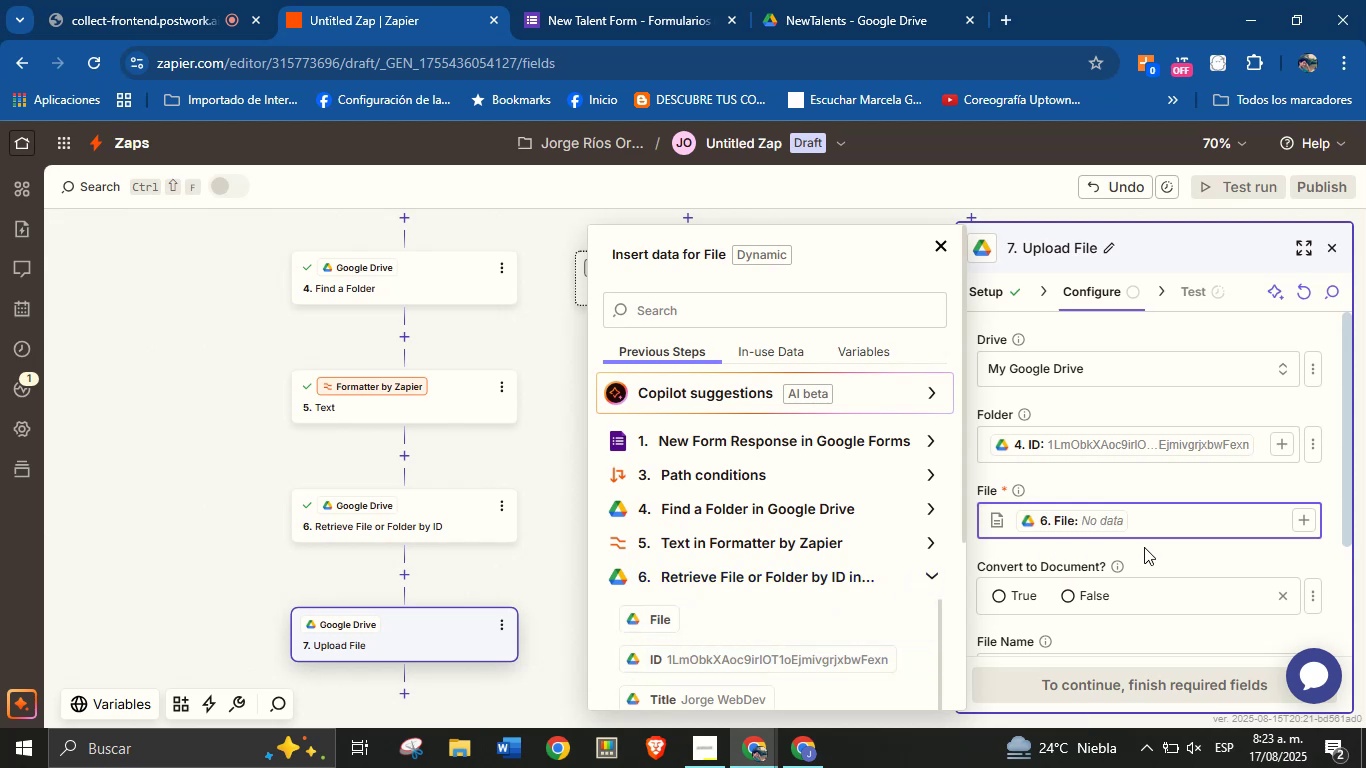 
left_click([1157, 547])
 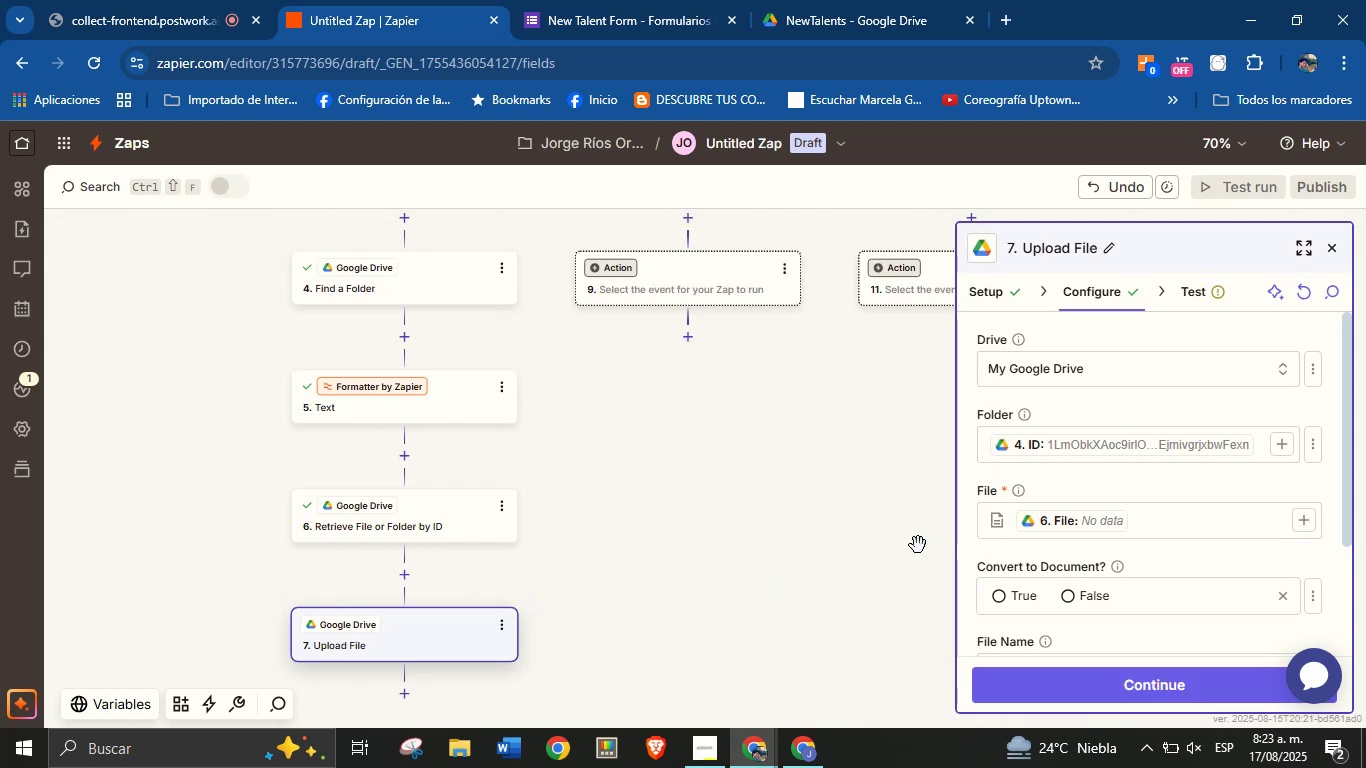 
left_click([449, 426])
 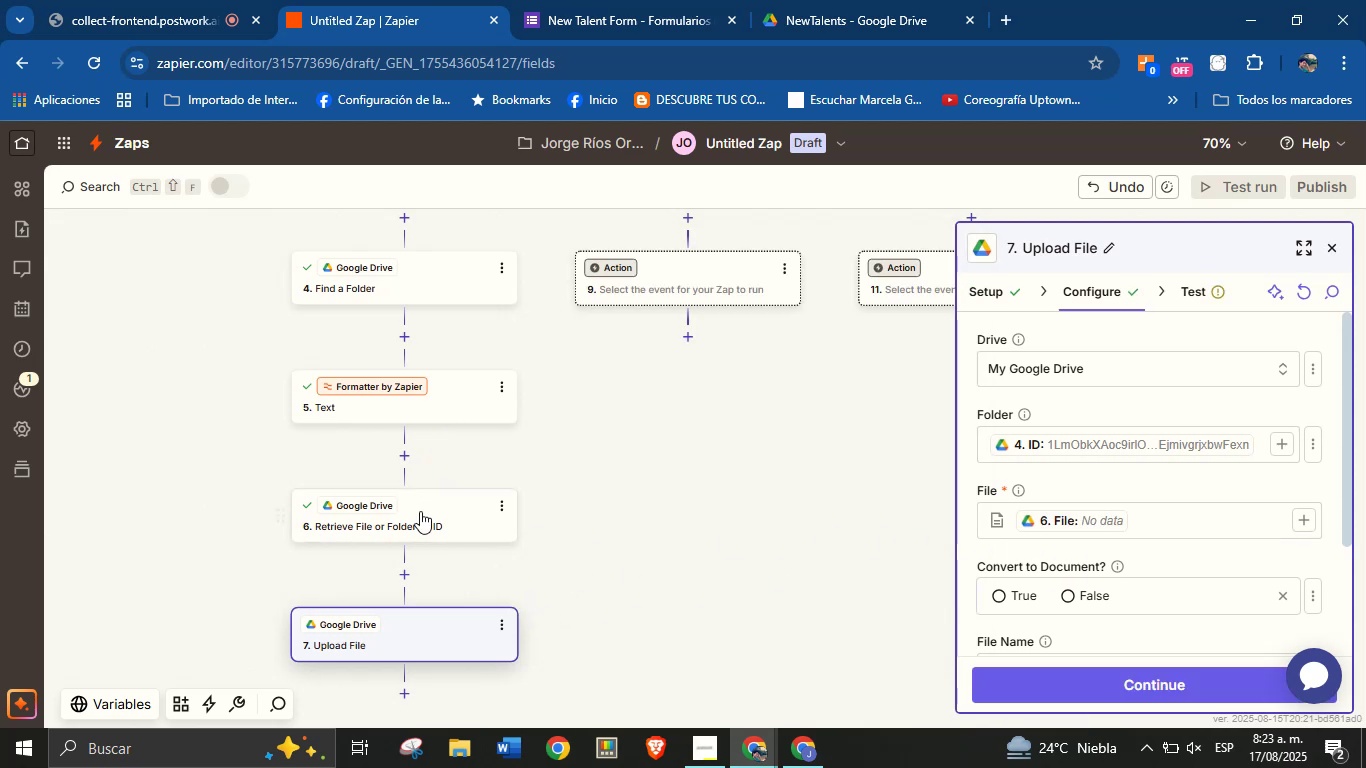 
left_click([434, 516])
 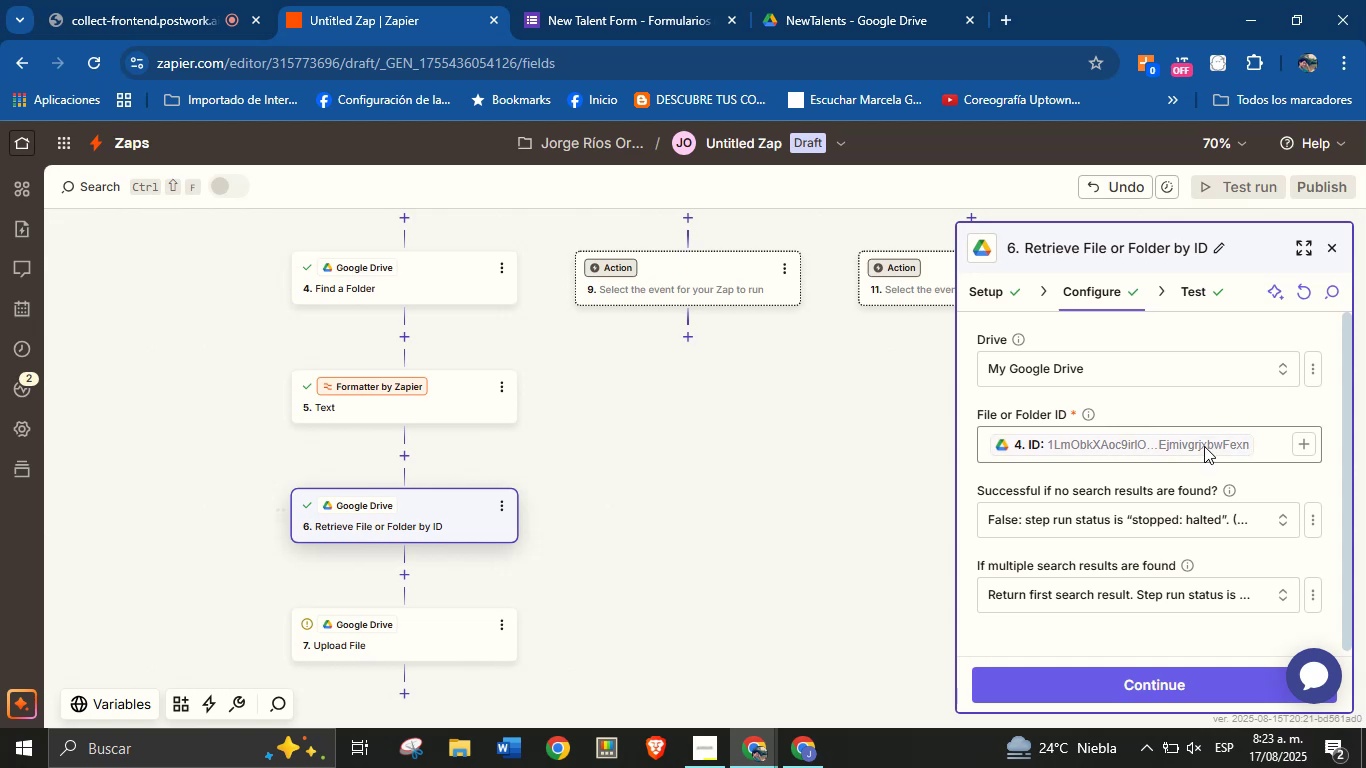 
left_click([1205, 445])
 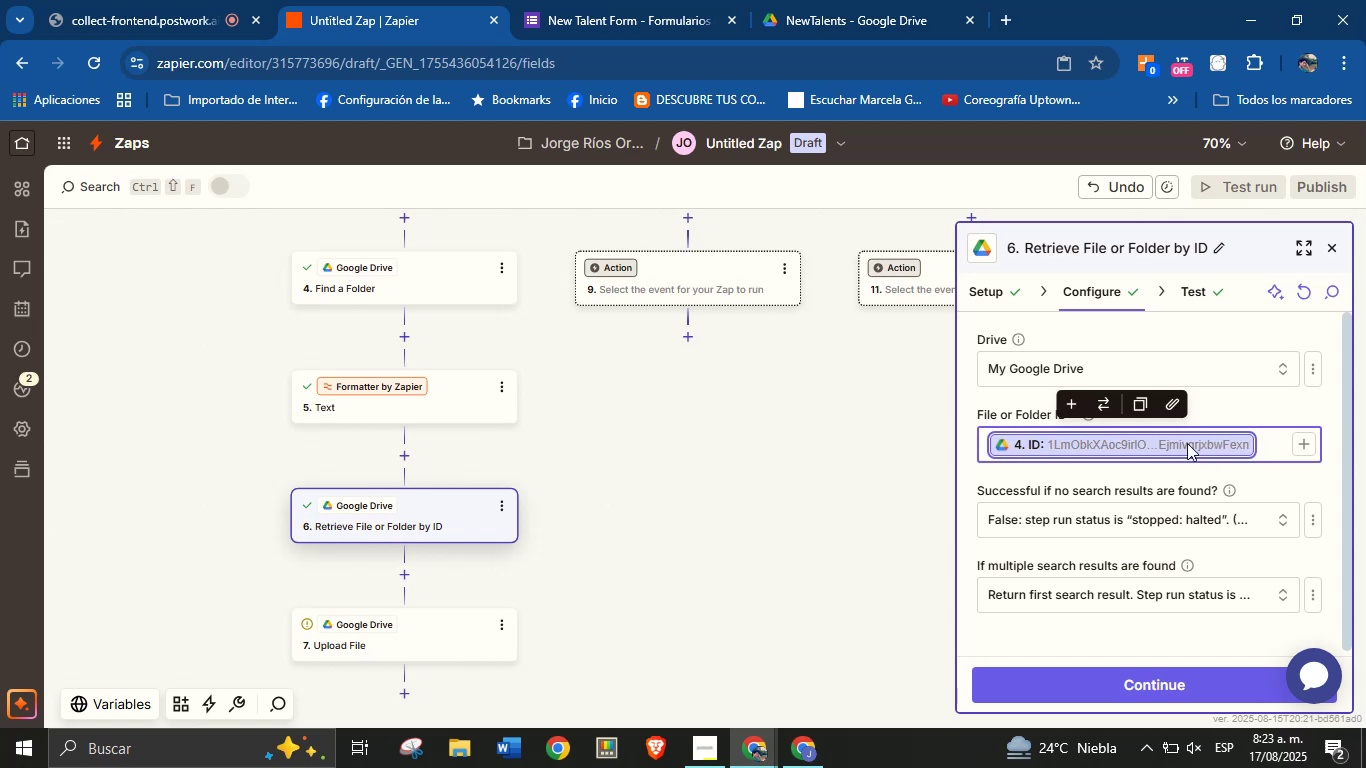 
key(Backspace)
 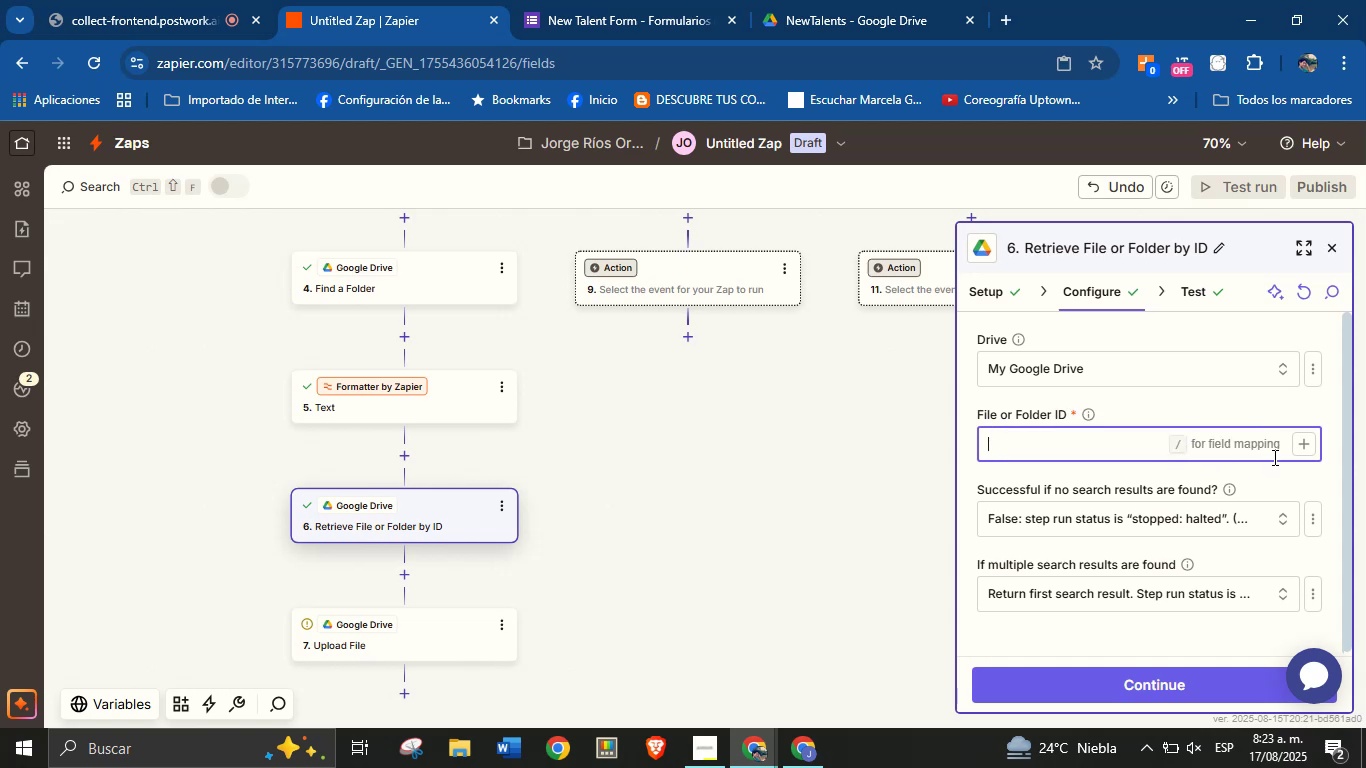 
left_click([1310, 445])
 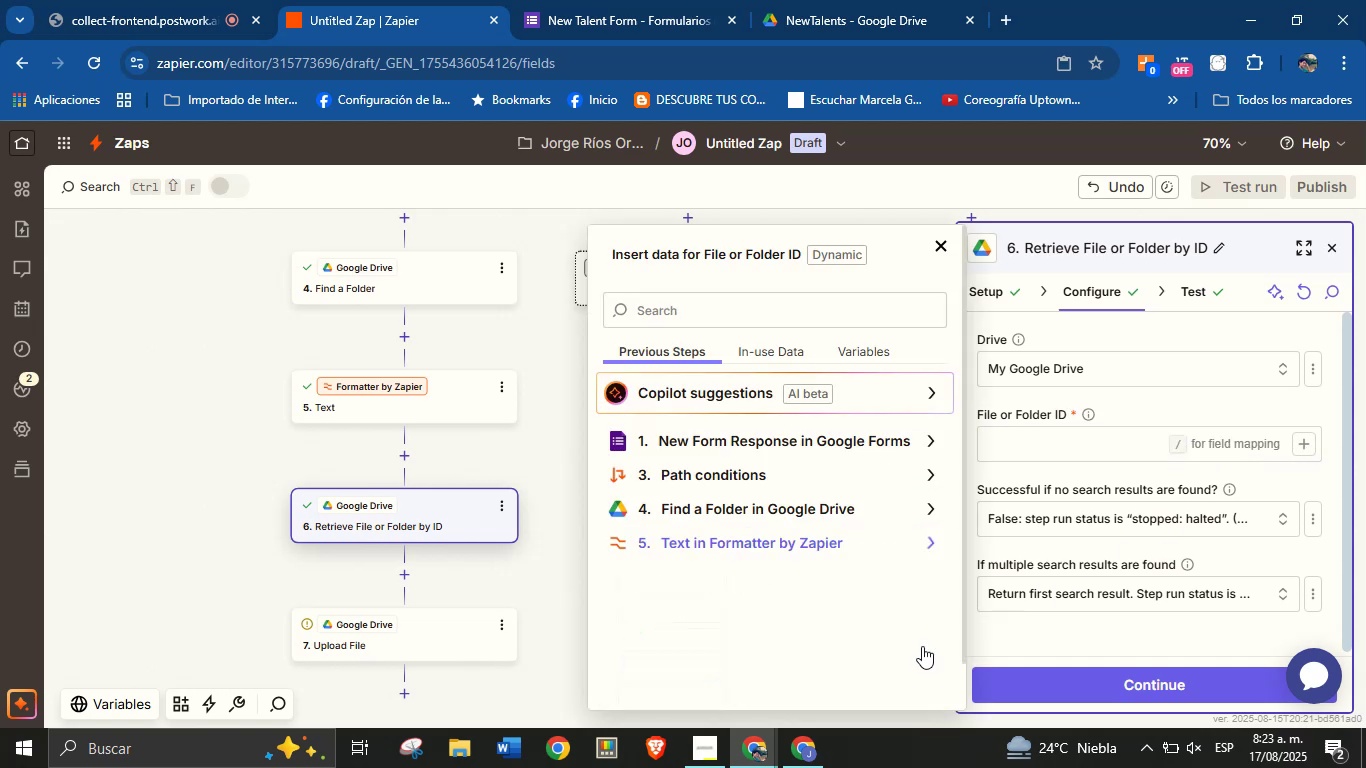 
left_click([807, 578])
 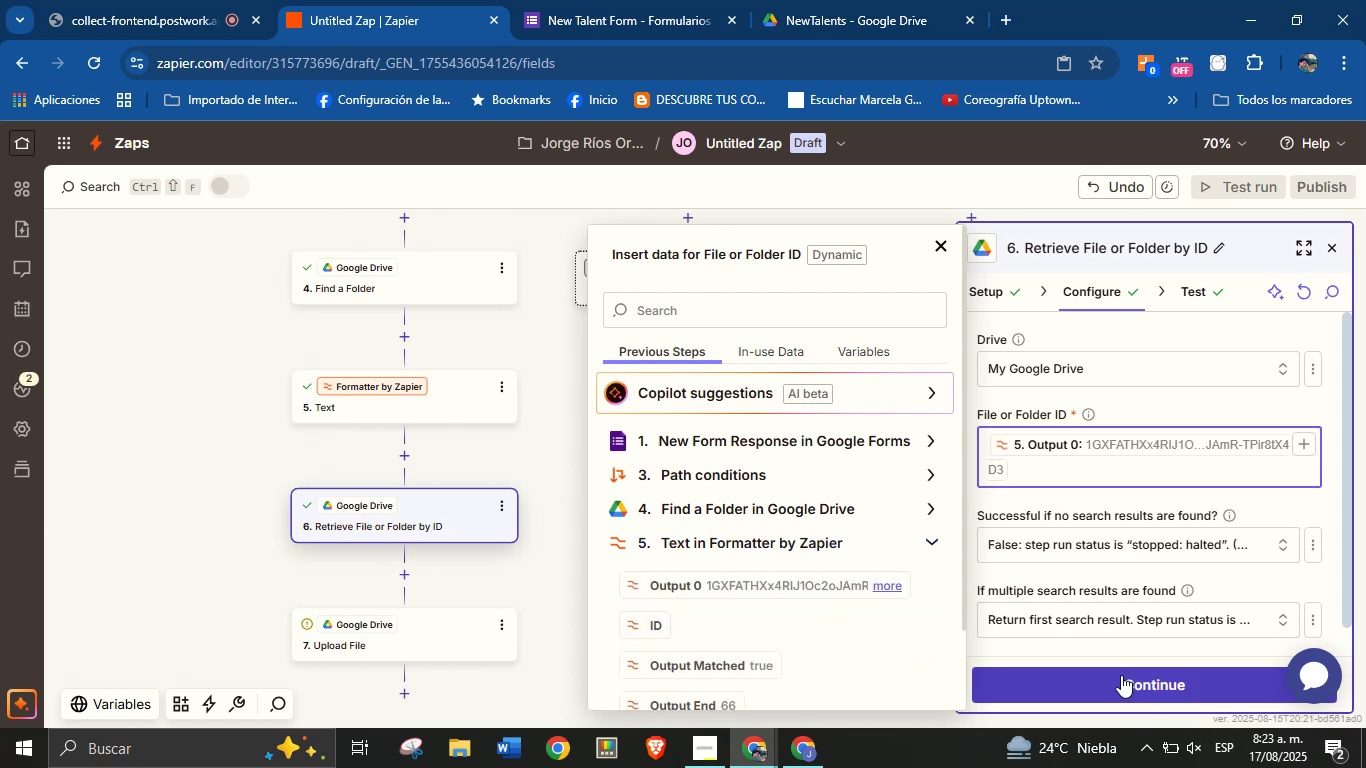 
left_click([1122, 682])
 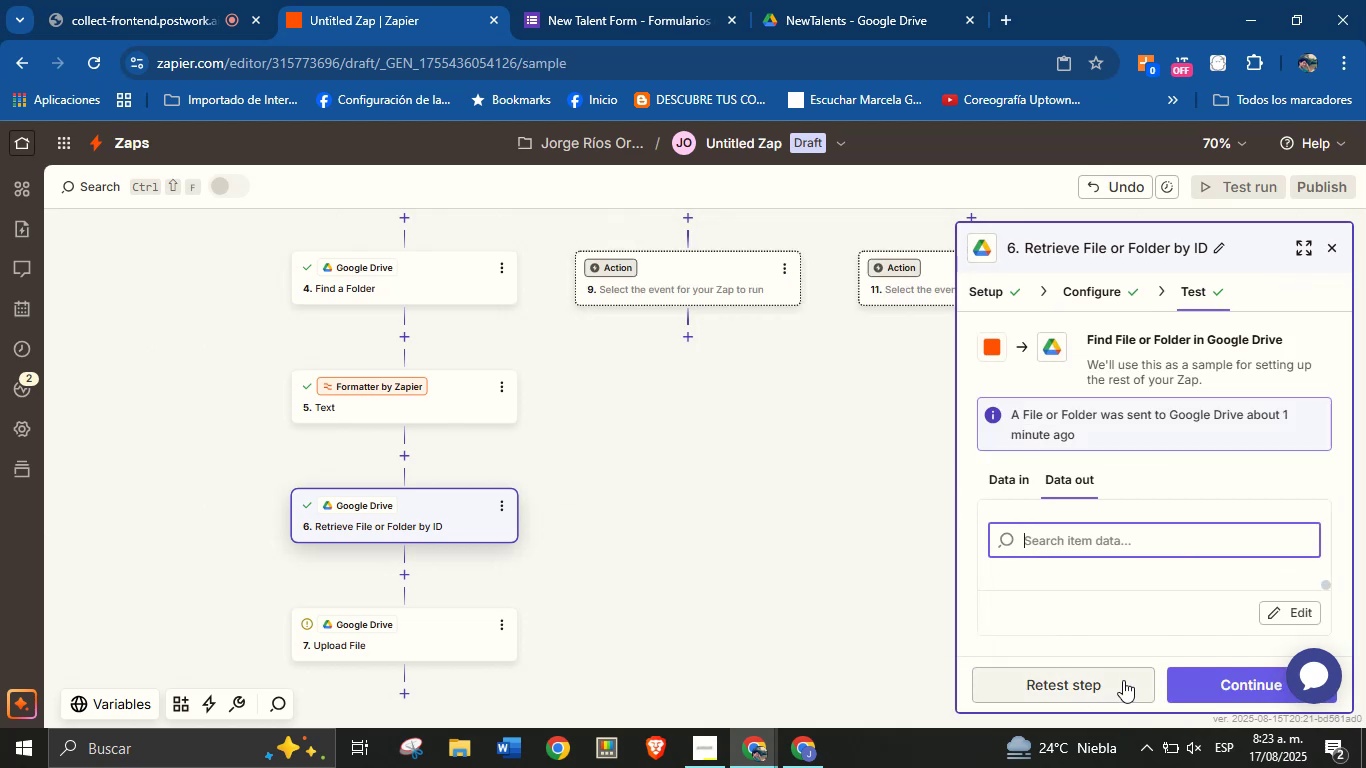 
left_click([1217, 674])
 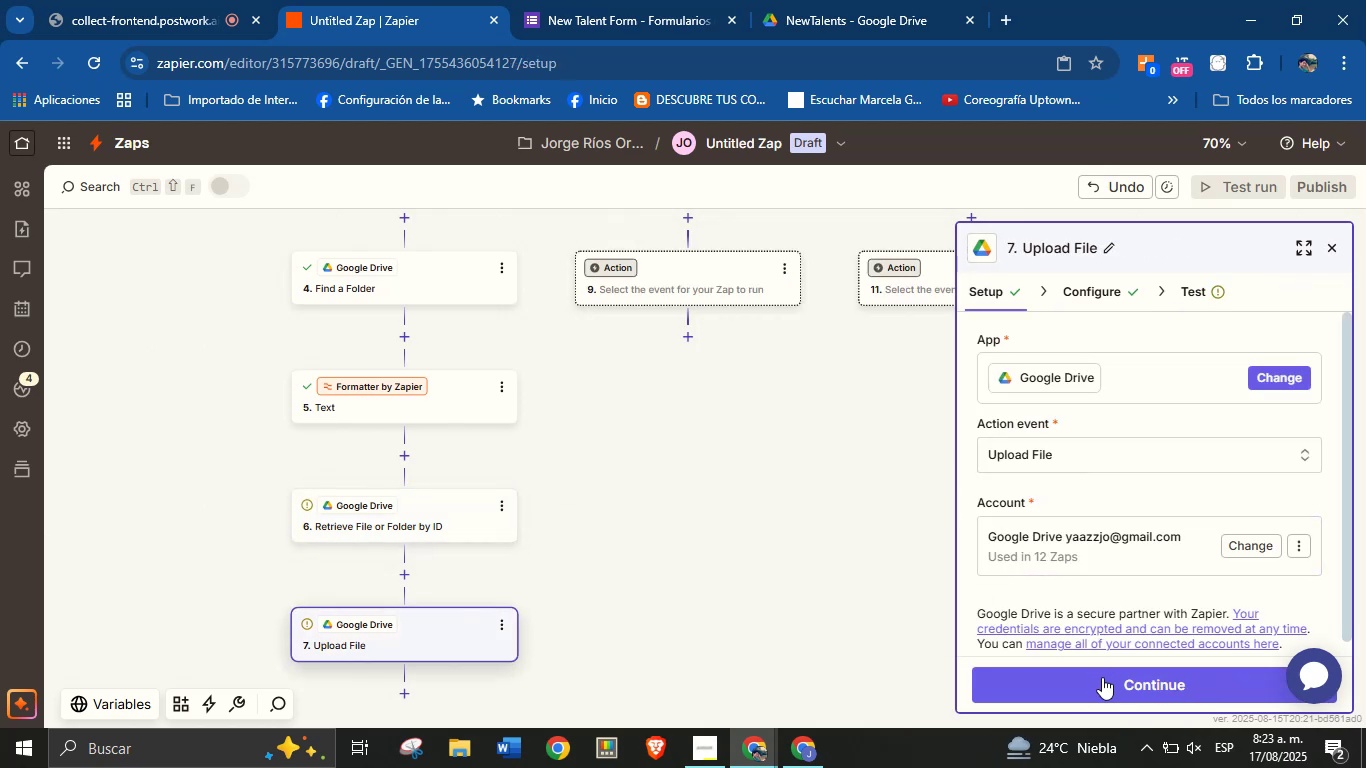 
left_click([1111, 690])
 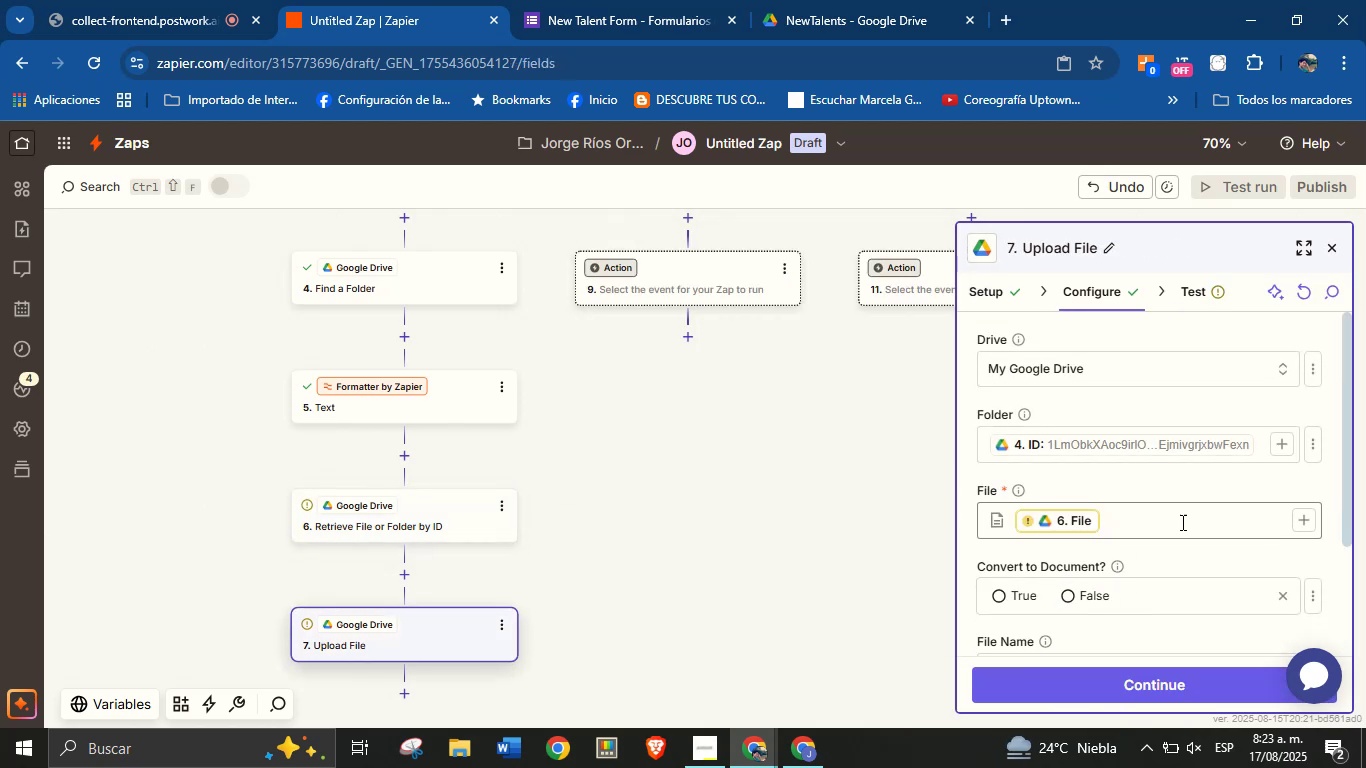 
left_click([1077, 524])
 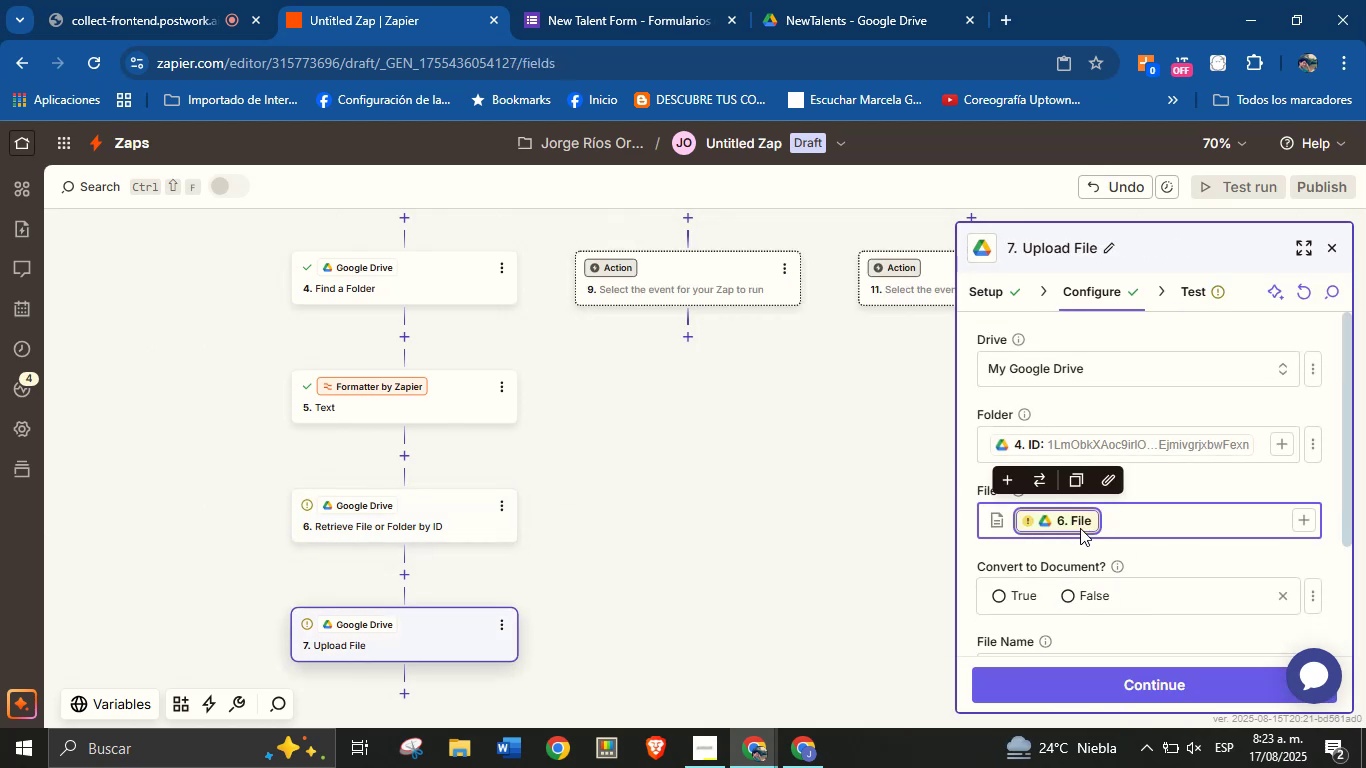 
key(Backspace)
 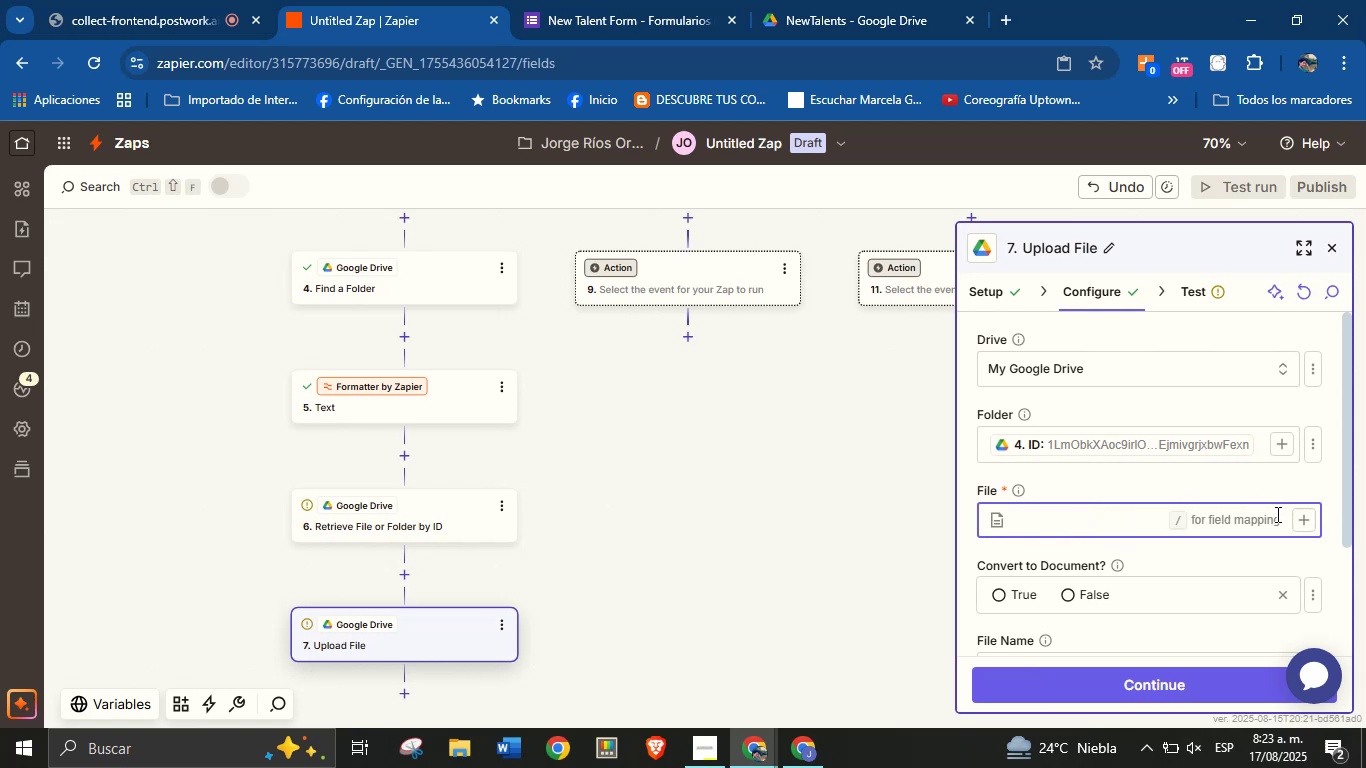 
left_click([1302, 523])
 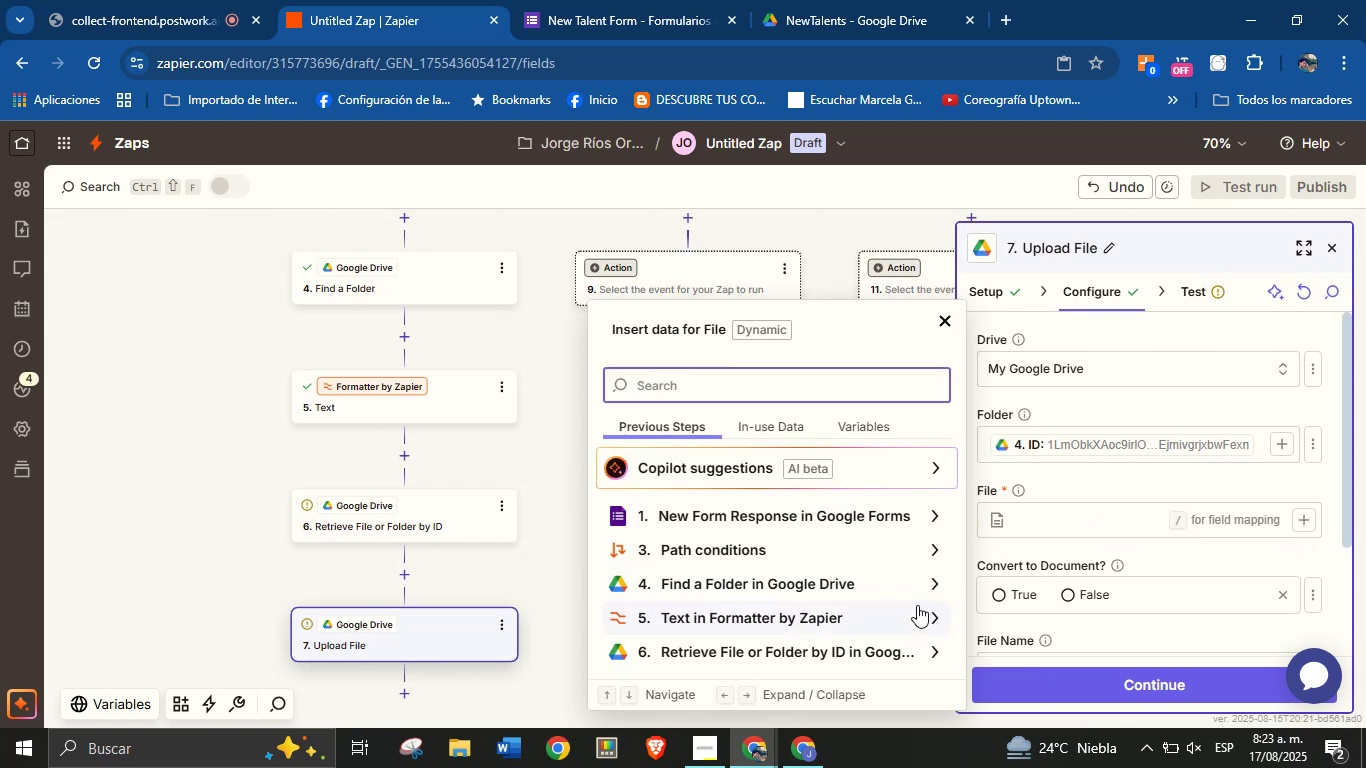 
wait(10.42)
 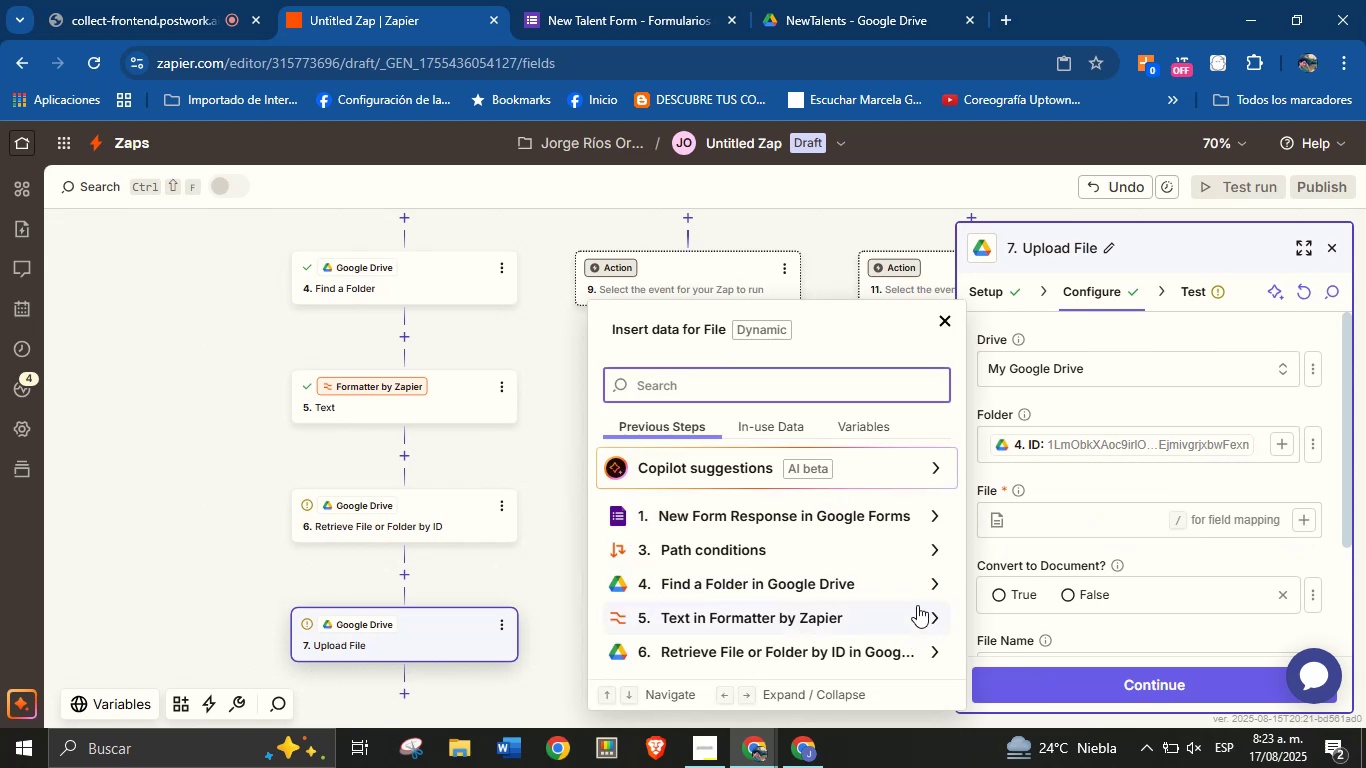 
left_click([935, 617])
 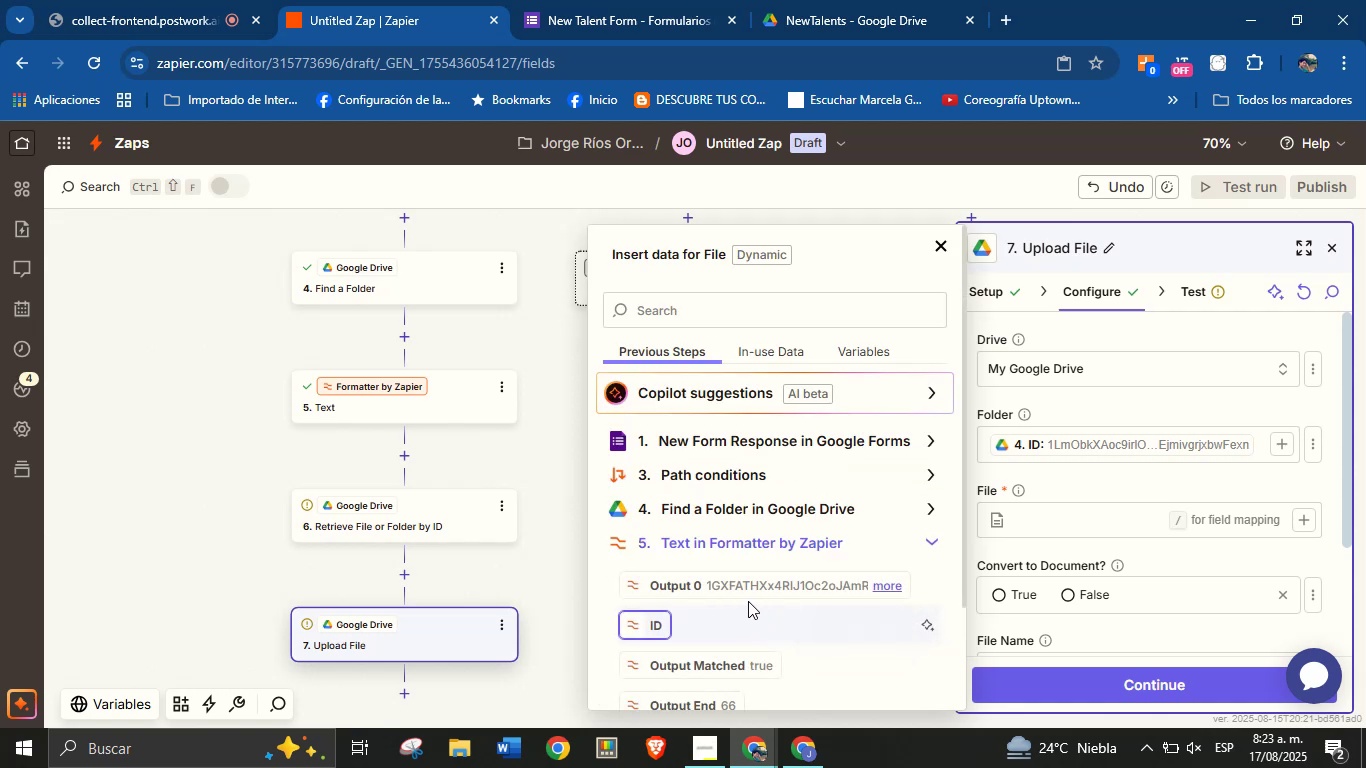 
left_click([751, 594])
 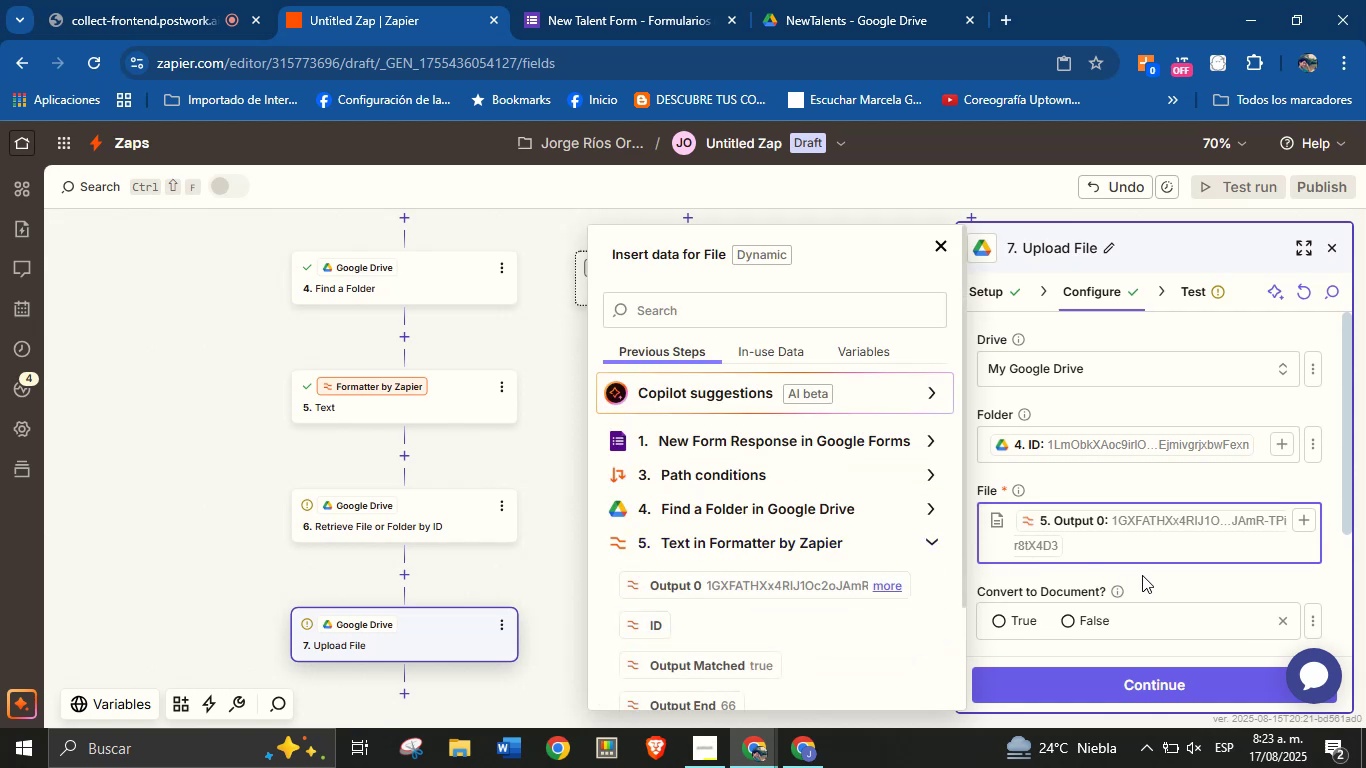 
left_click([1146, 575])
 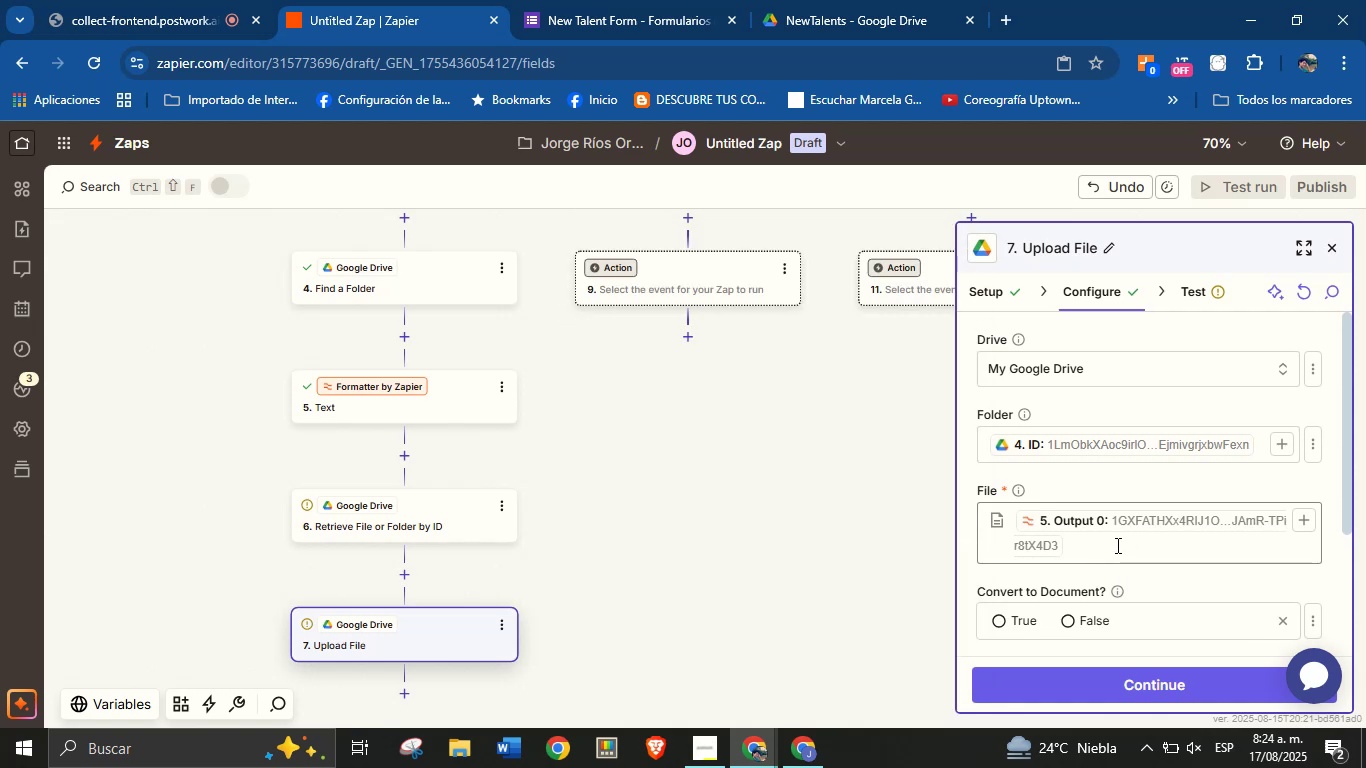 
scroll: coordinate [1158, 560], scroll_direction: down, amount: 2.0
 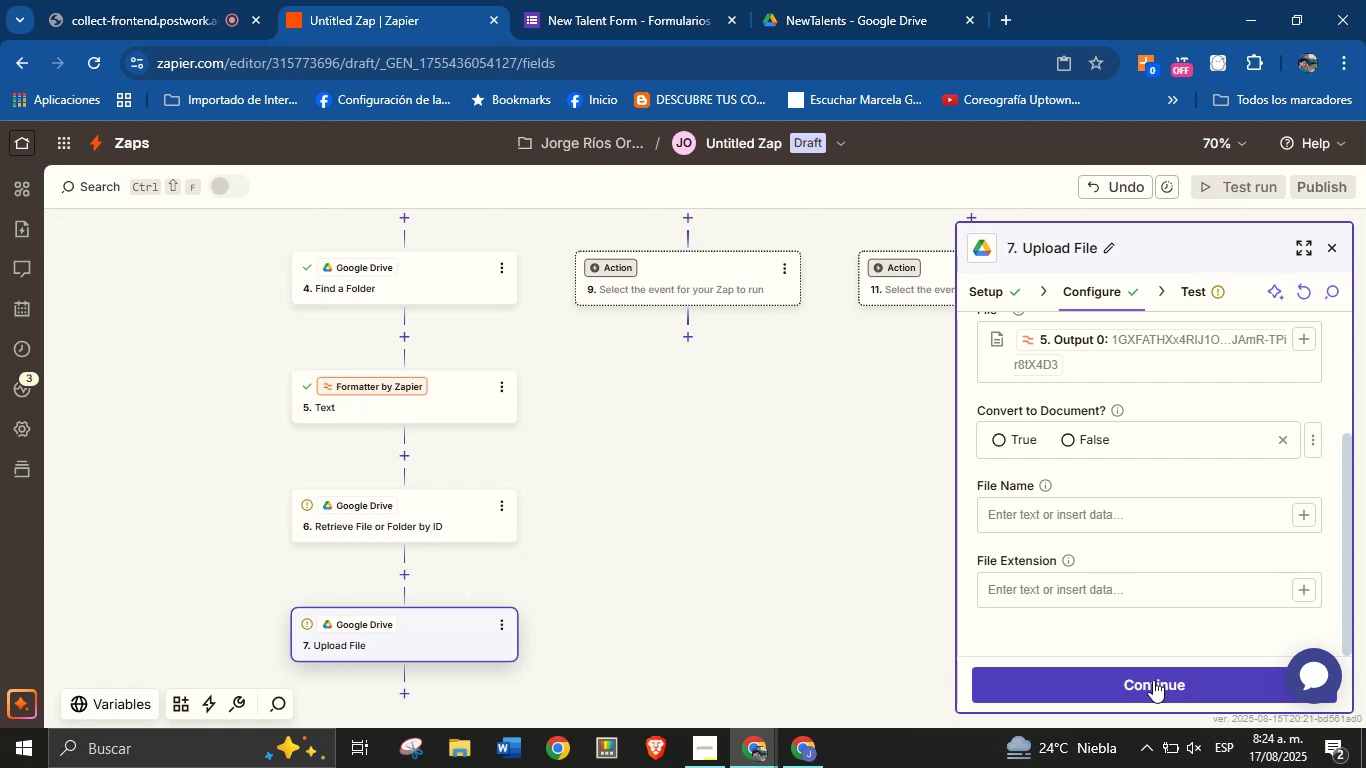 
left_click([1153, 680])
 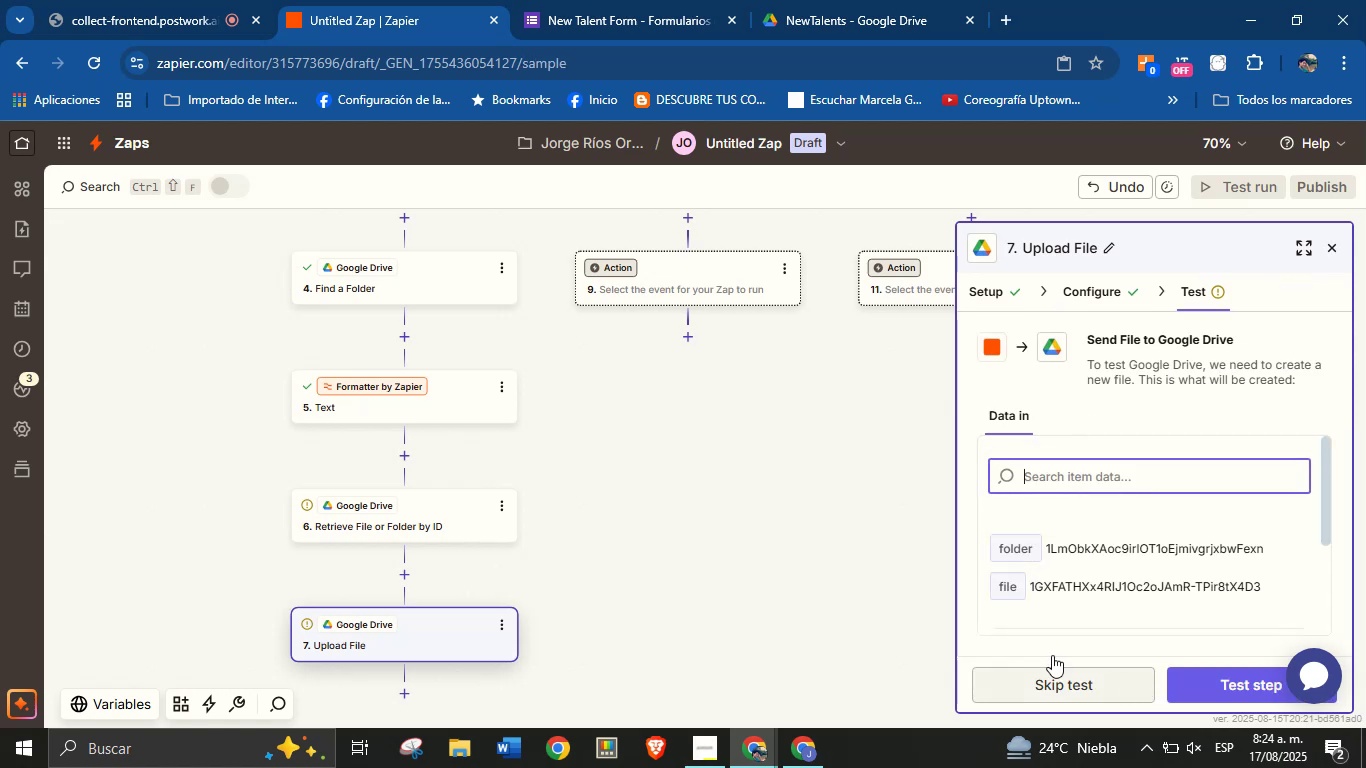 
mouse_move([1142, 555])
 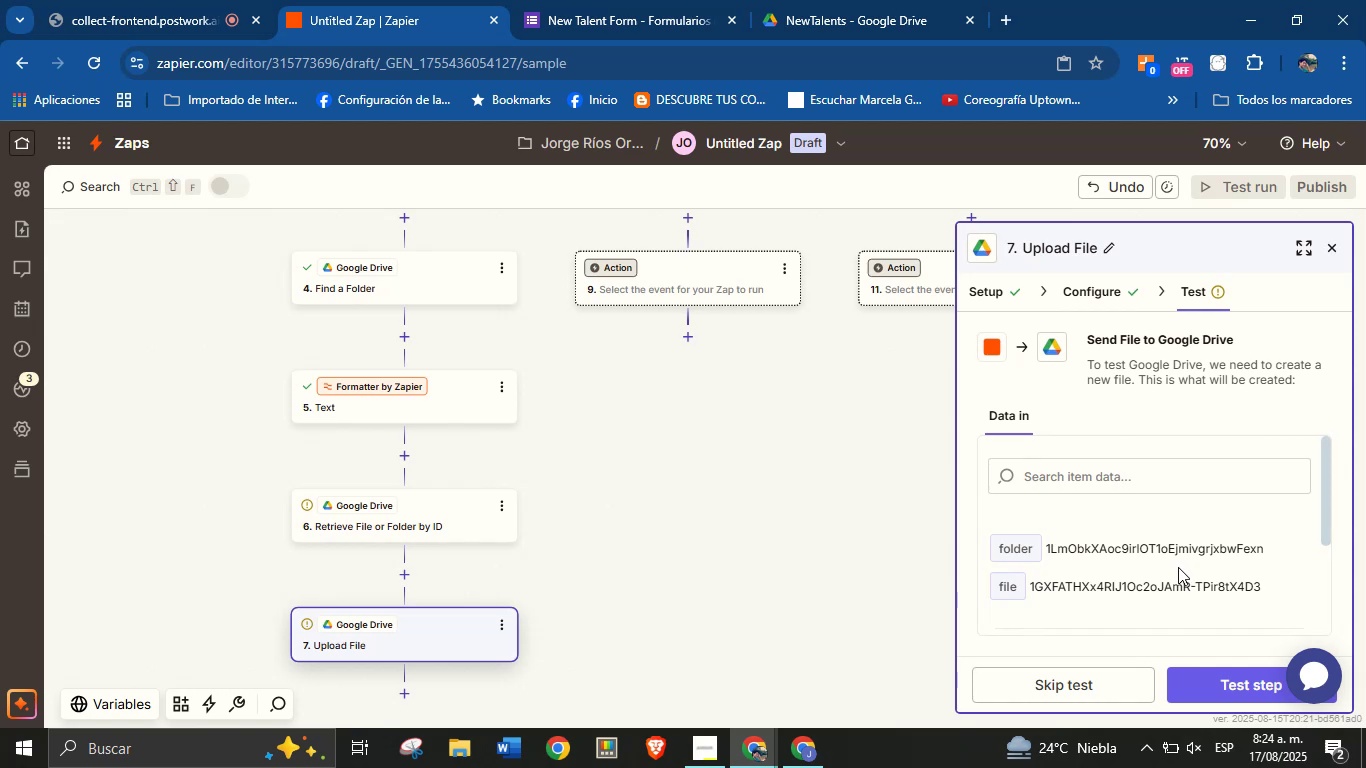 
scroll: coordinate [1111, 560], scroll_direction: down, amount: 2.0
 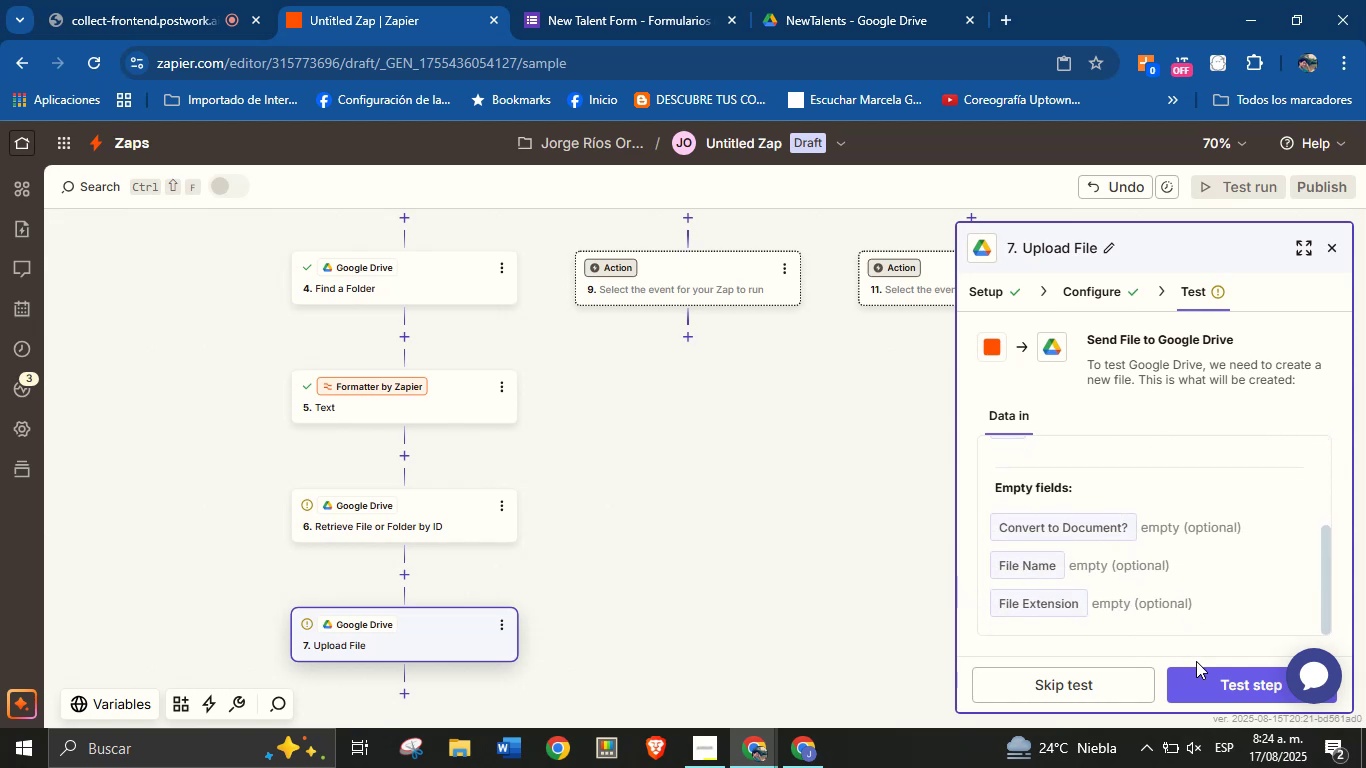 
left_click([1210, 672])
 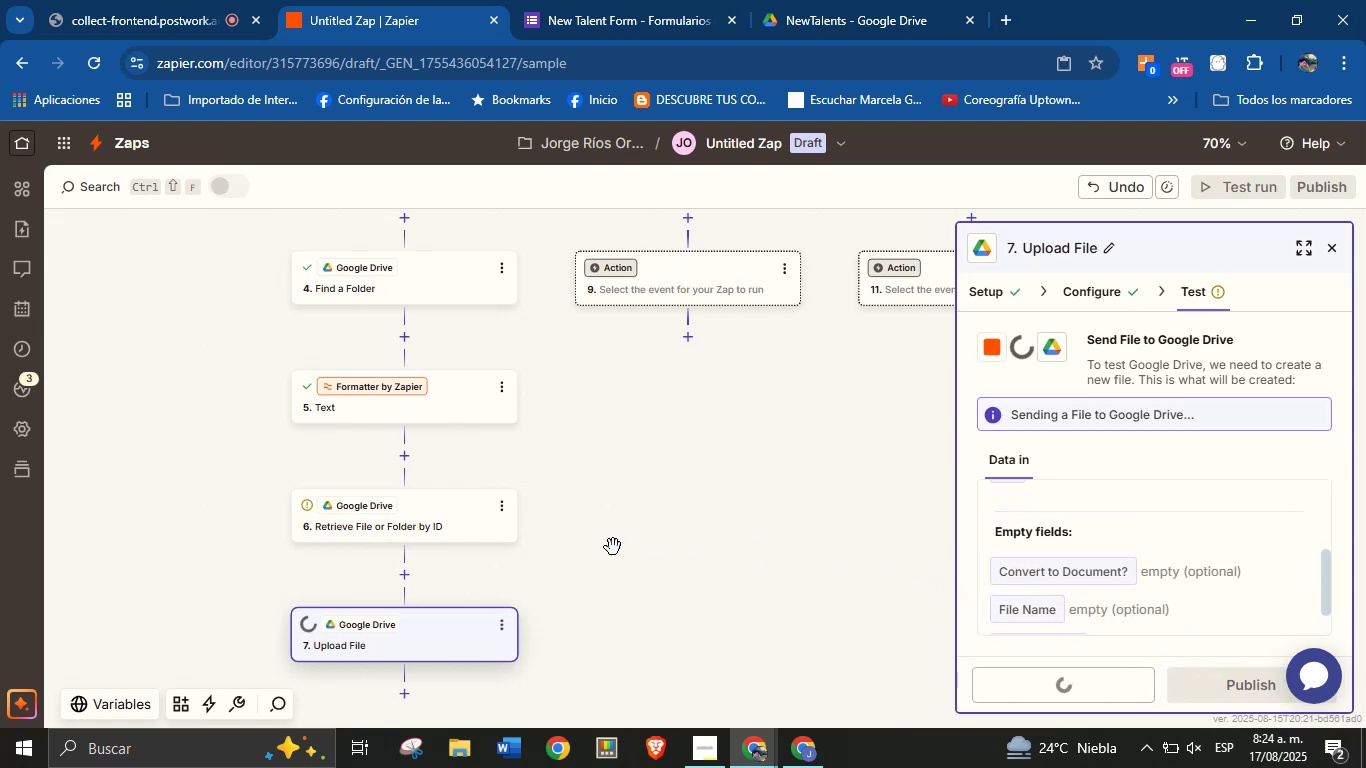 
left_click([454, 526])
 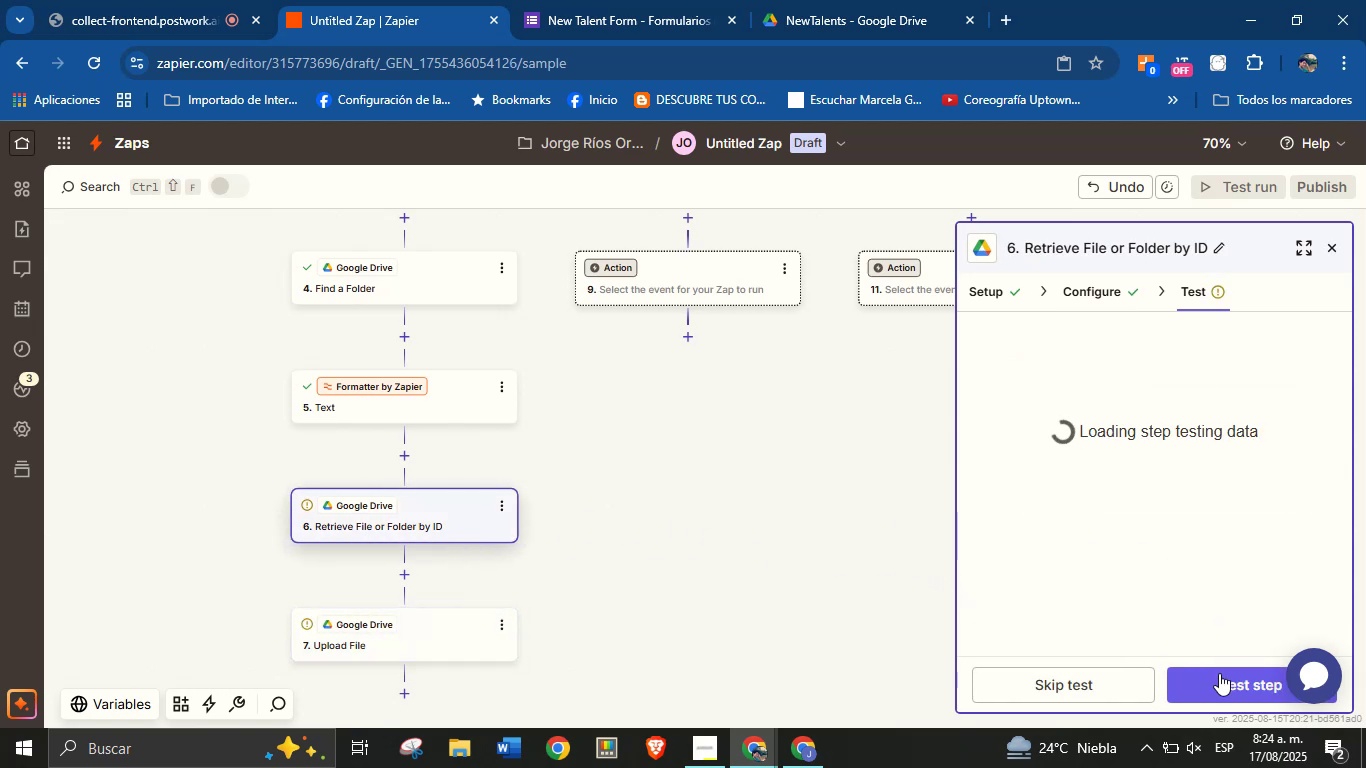 
left_click([1219, 678])
 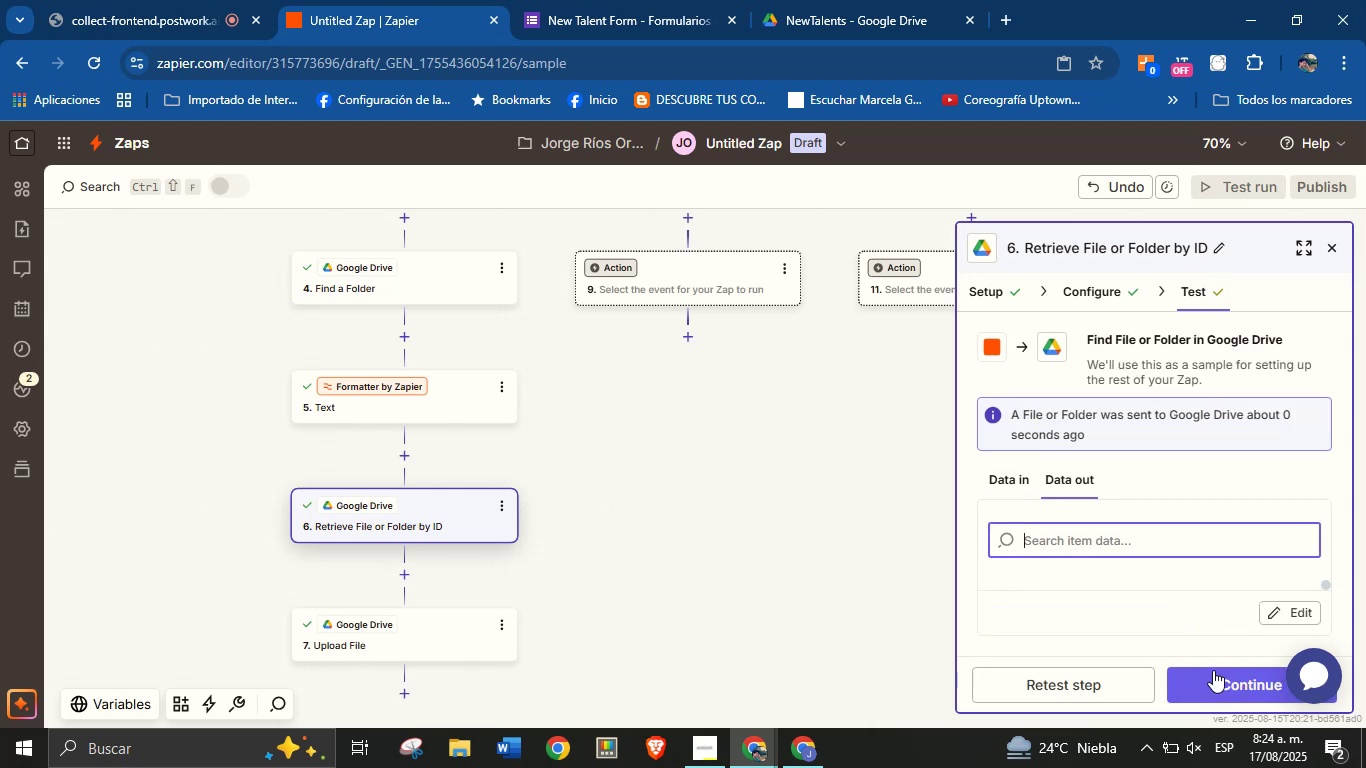 
scroll: coordinate [1184, 562], scroll_direction: down, amount: 2.0
 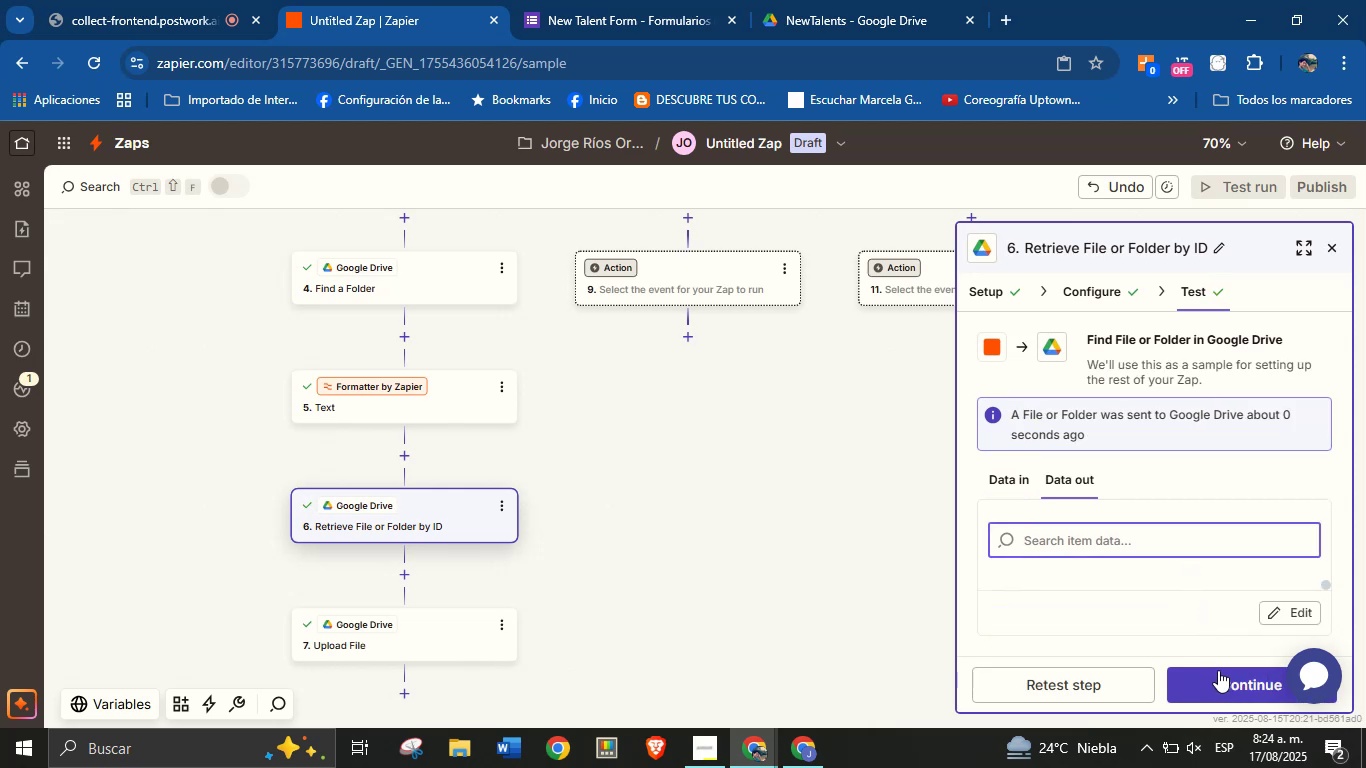 
left_click([1219, 670])
 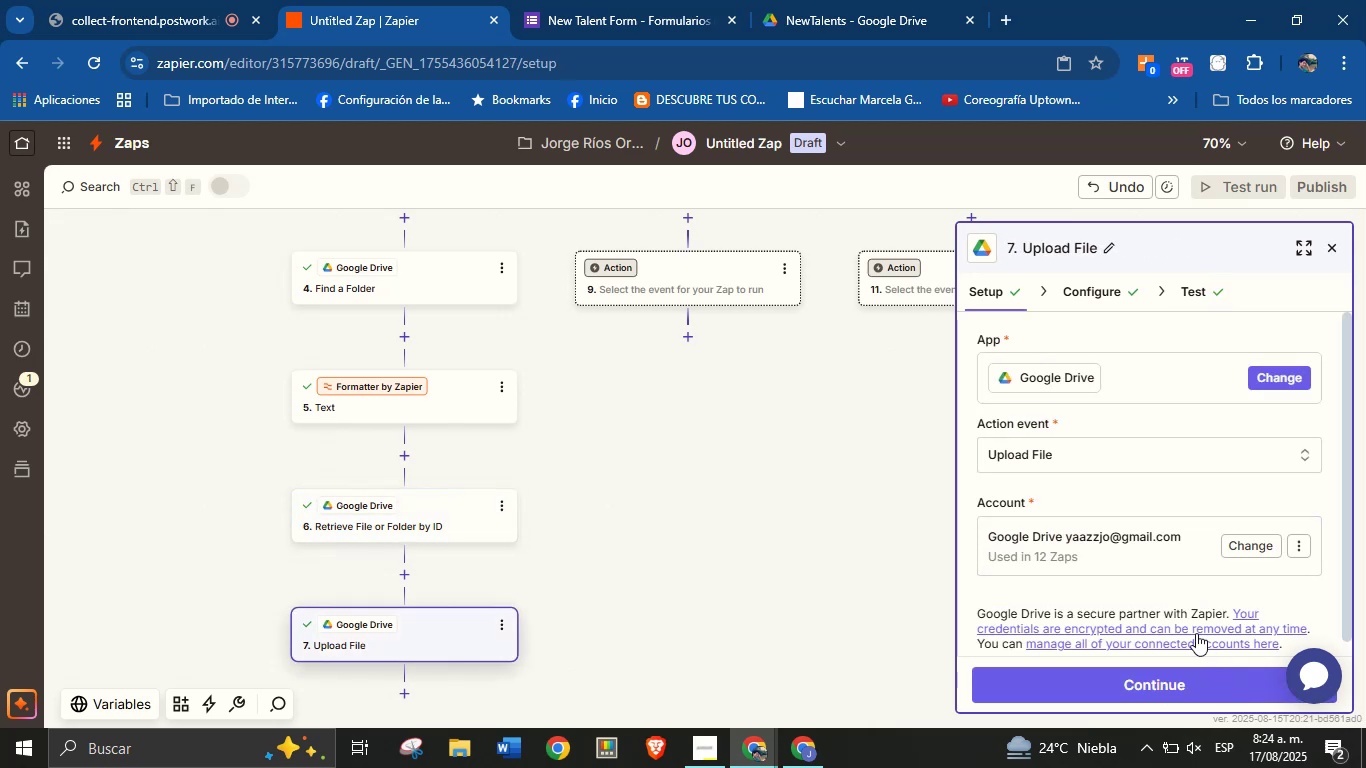 
scroll: coordinate [1135, 508], scroll_direction: down, amount: 3.0
 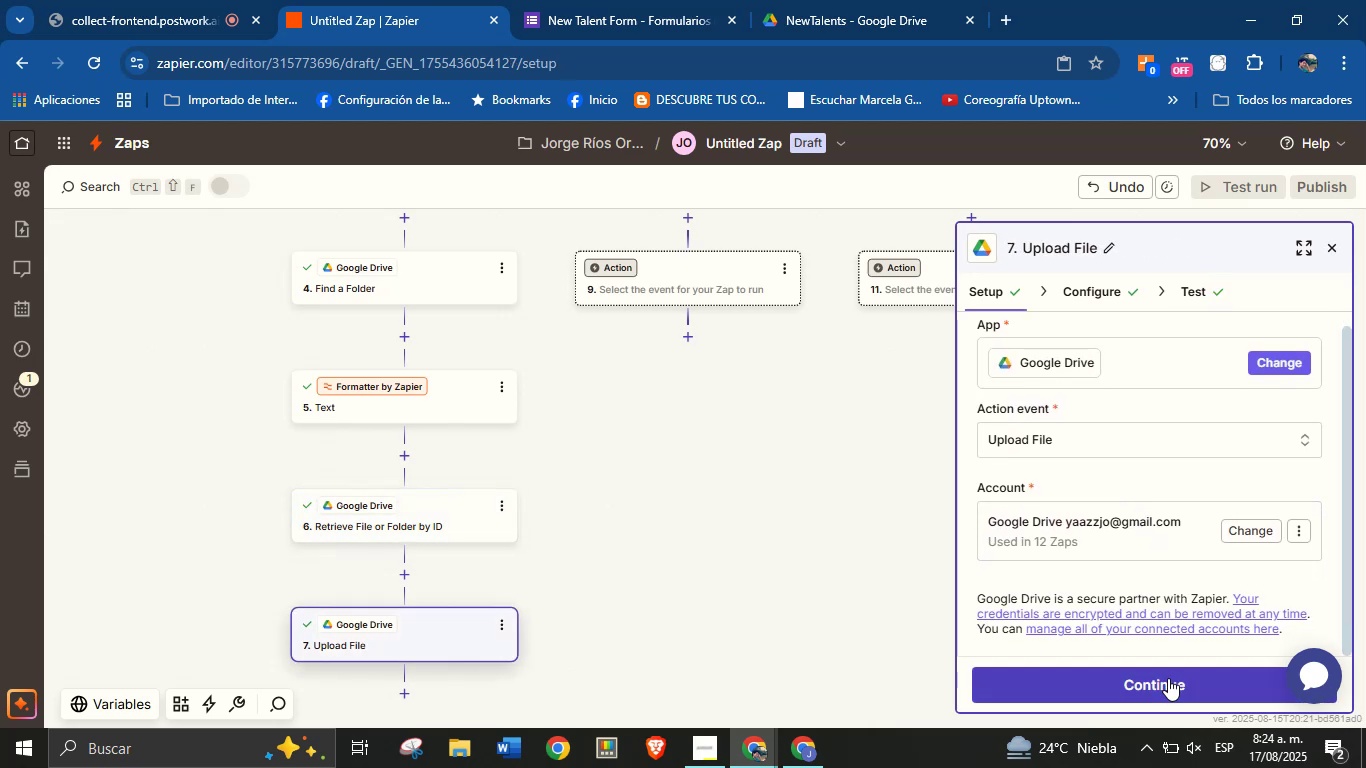 
left_click([1168, 678])
 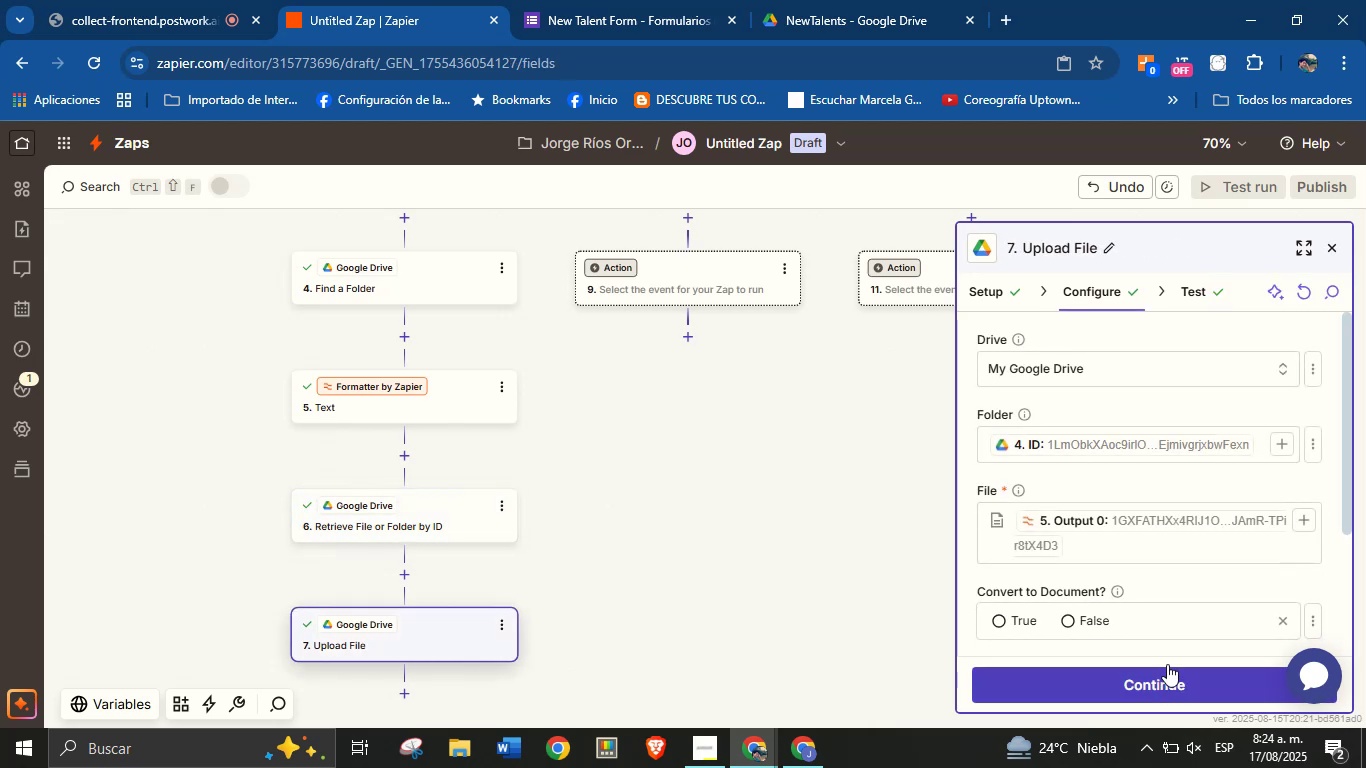 
scroll: coordinate [1170, 579], scroll_direction: down, amount: 3.0
 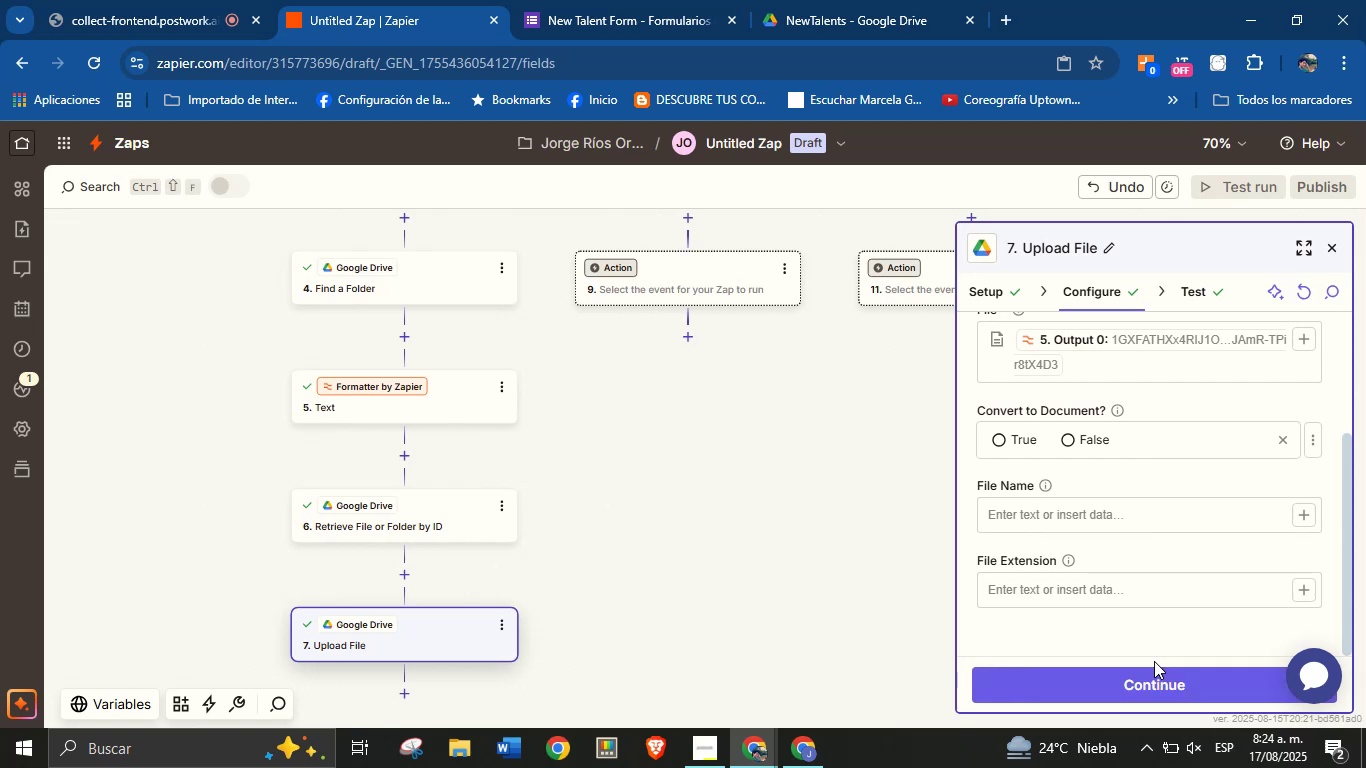 
wait(7.34)
 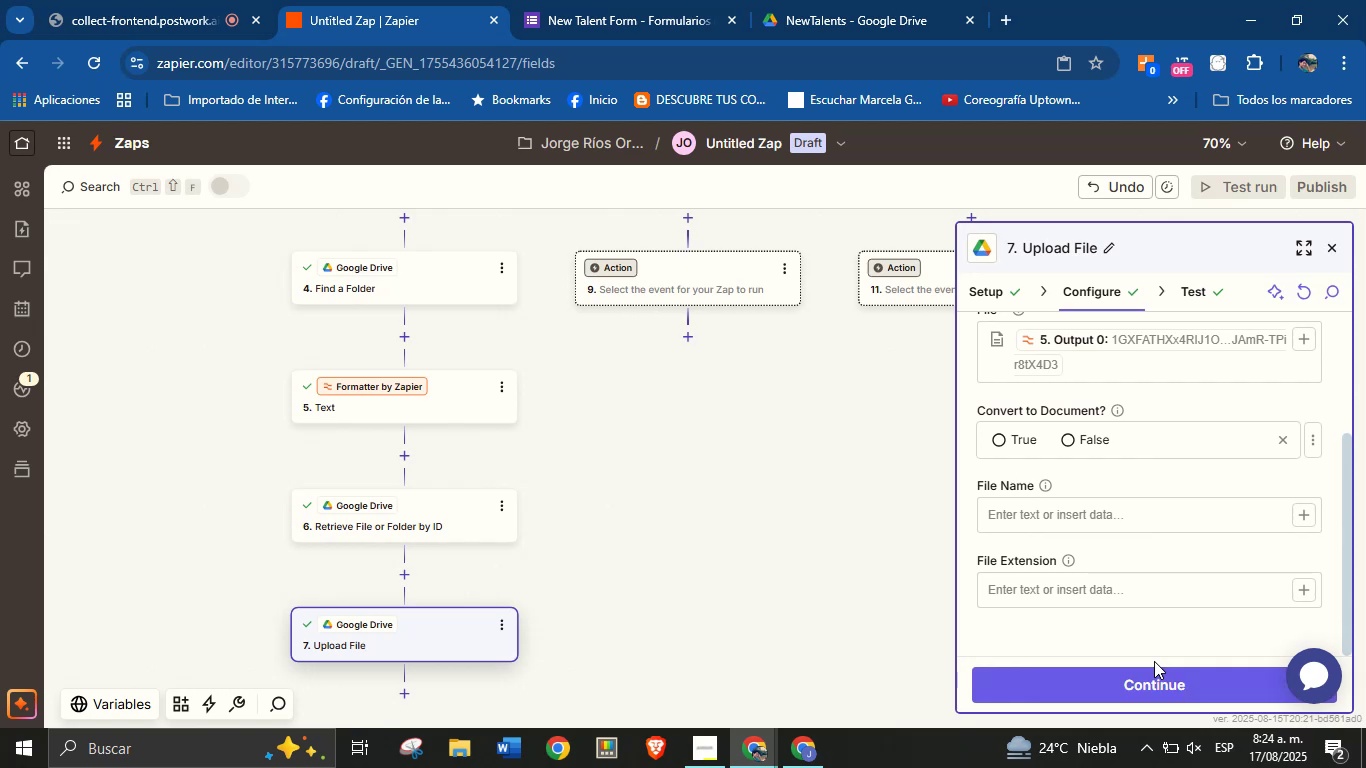 
left_click([1159, 682])
 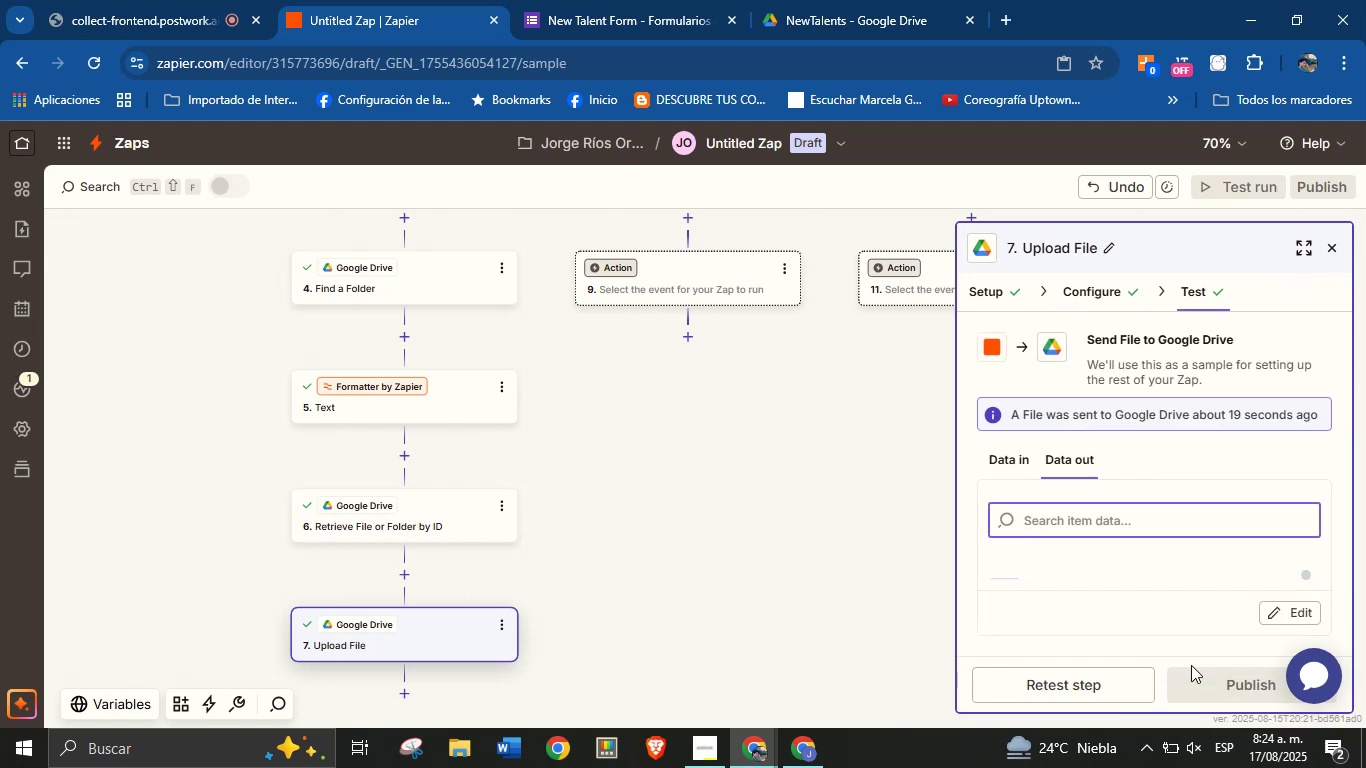 
left_click_drag(start_coordinate=[790, 609], to_coordinate=[812, 530])
 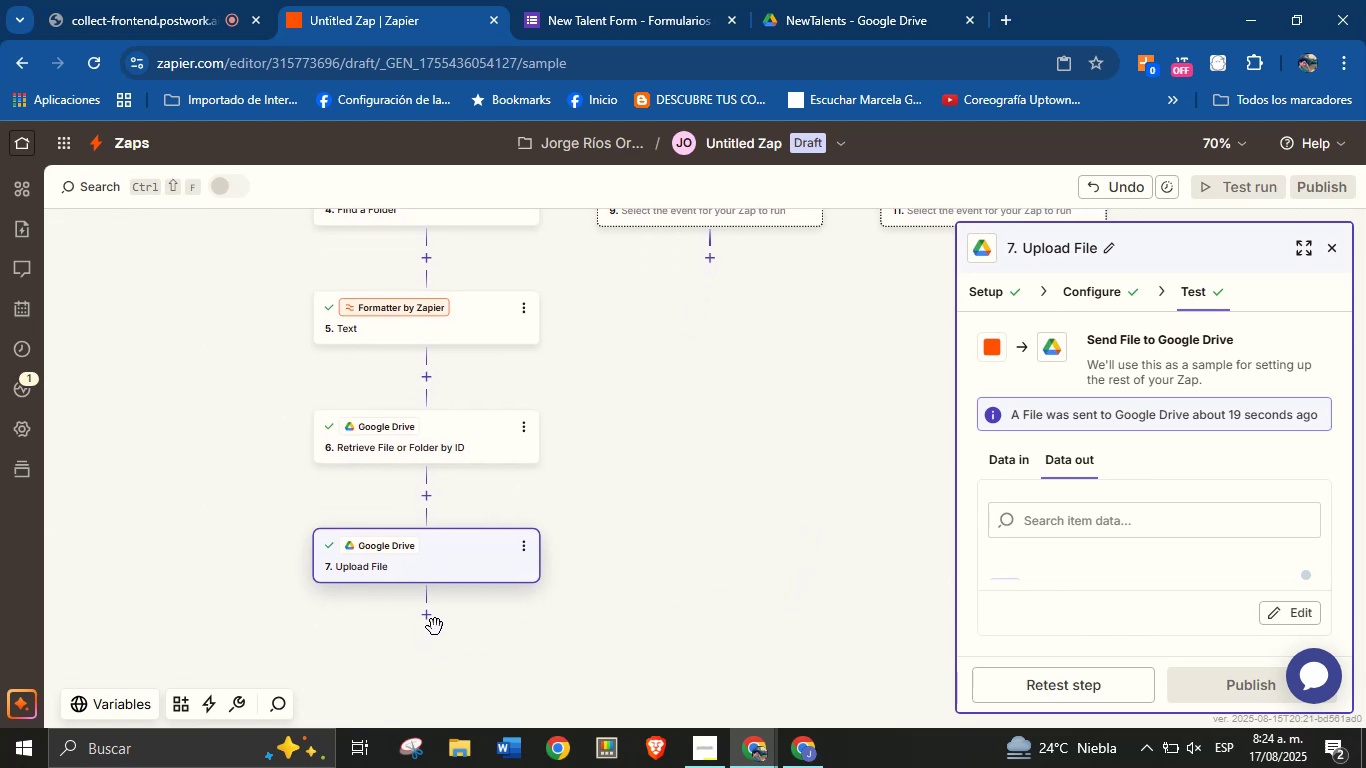 
left_click([431, 620])
 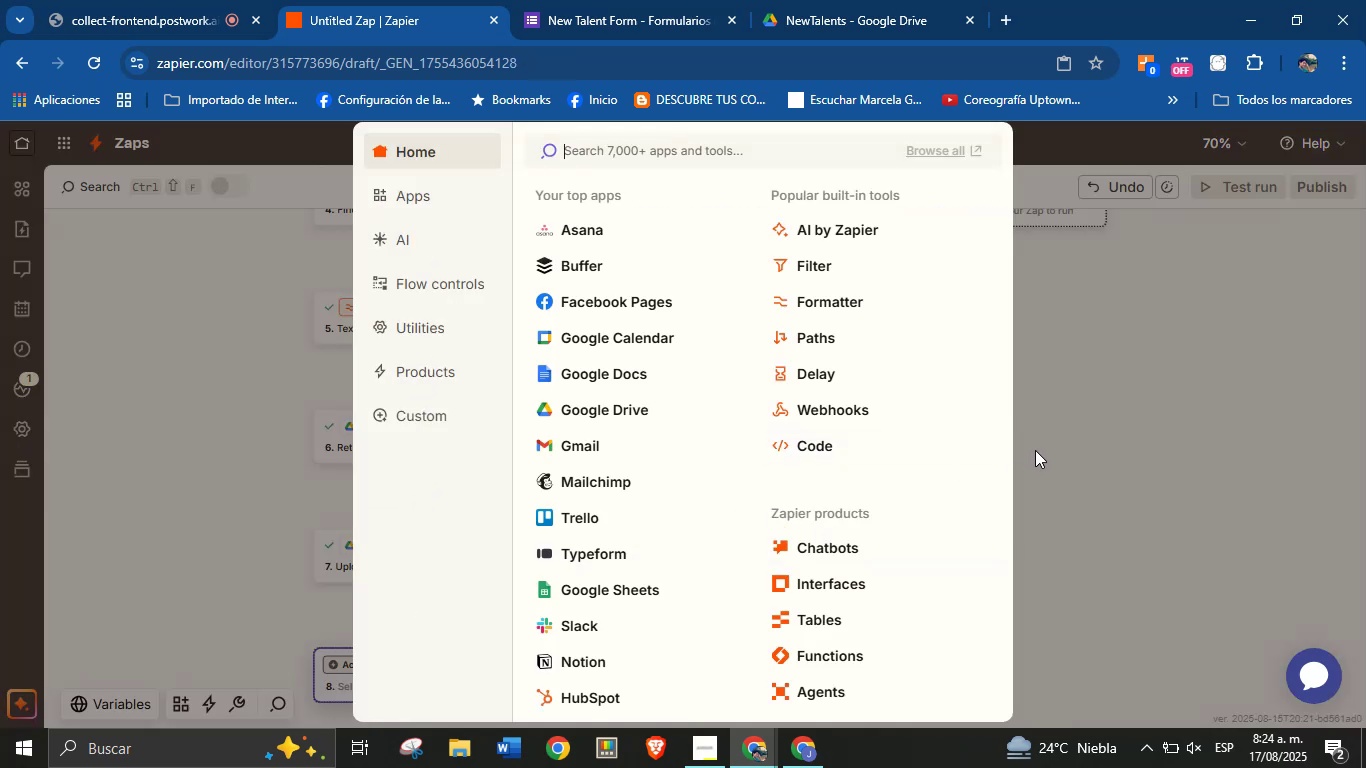 
wait(5.1)
 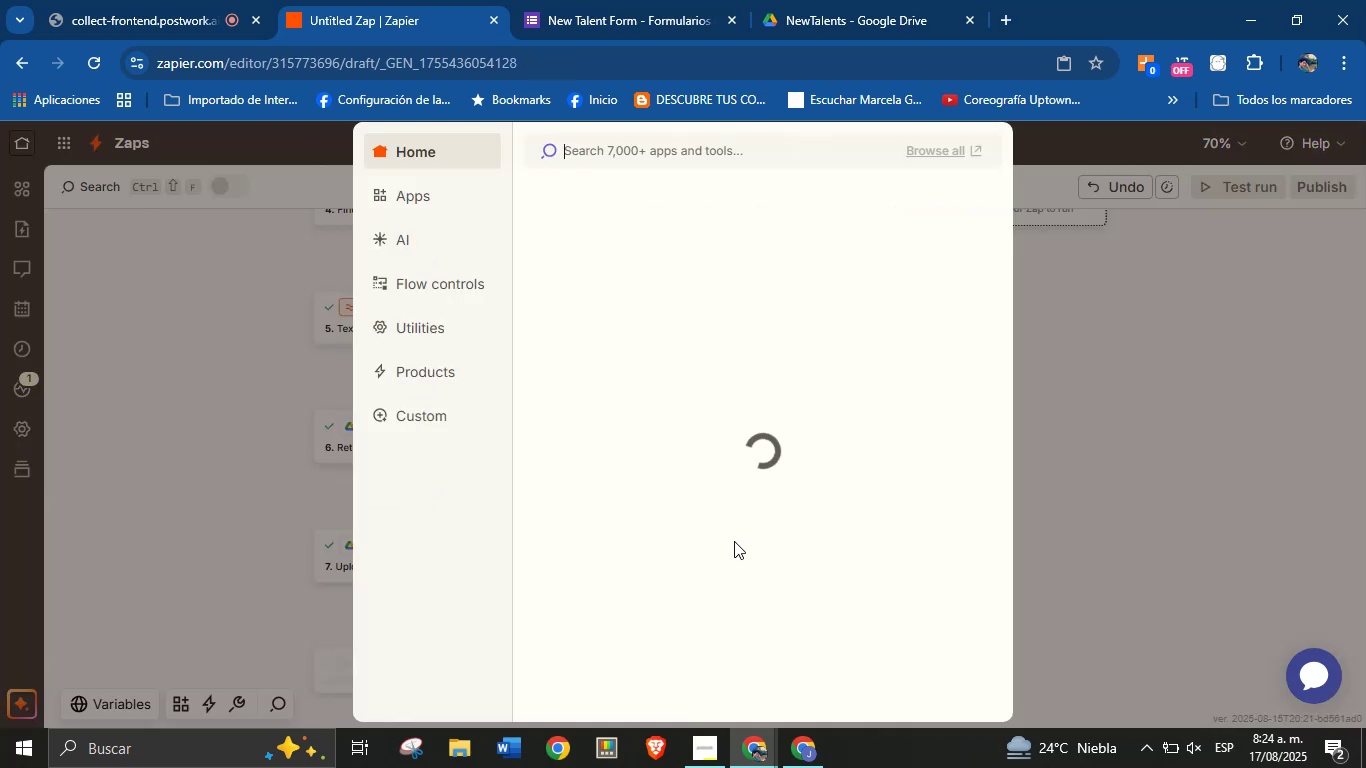 
scroll: coordinate [628, 461], scroll_direction: down, amount: 3.0
 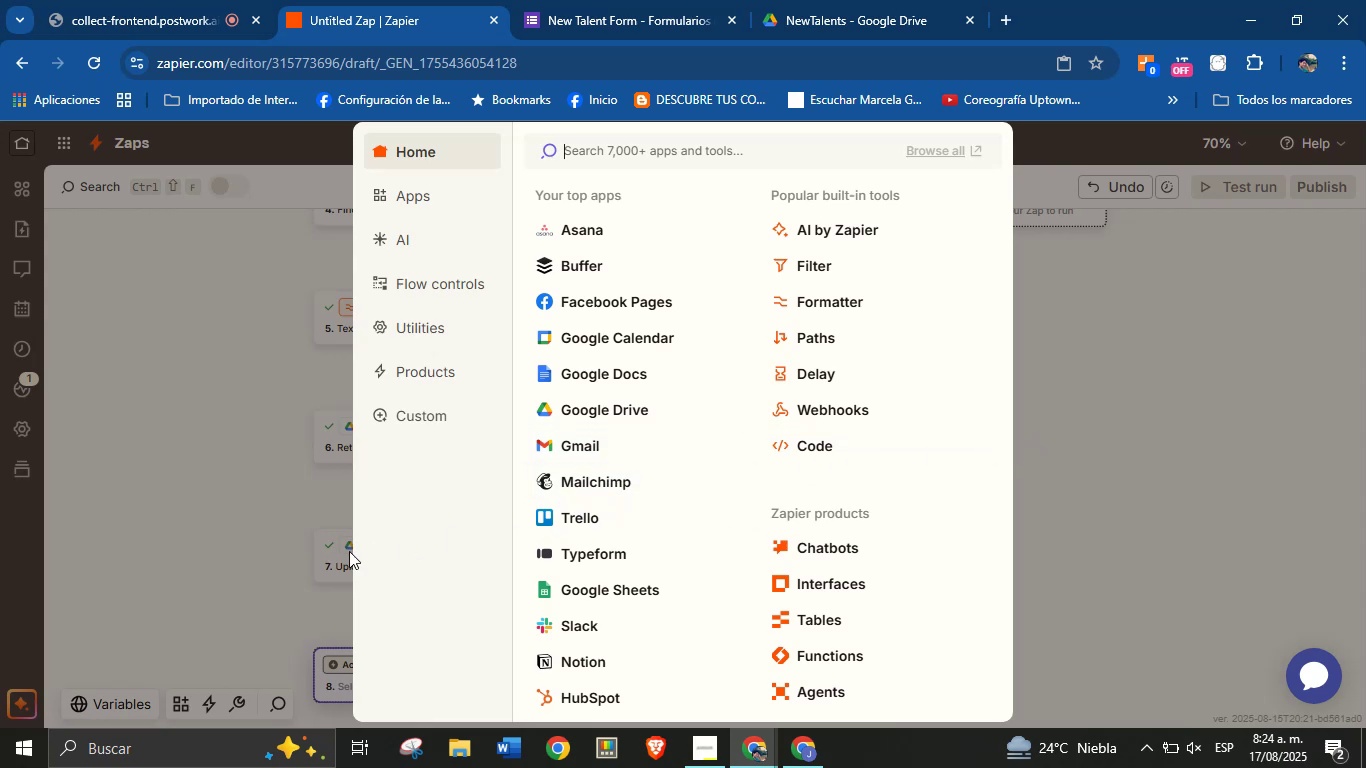 
wait(6.38)
 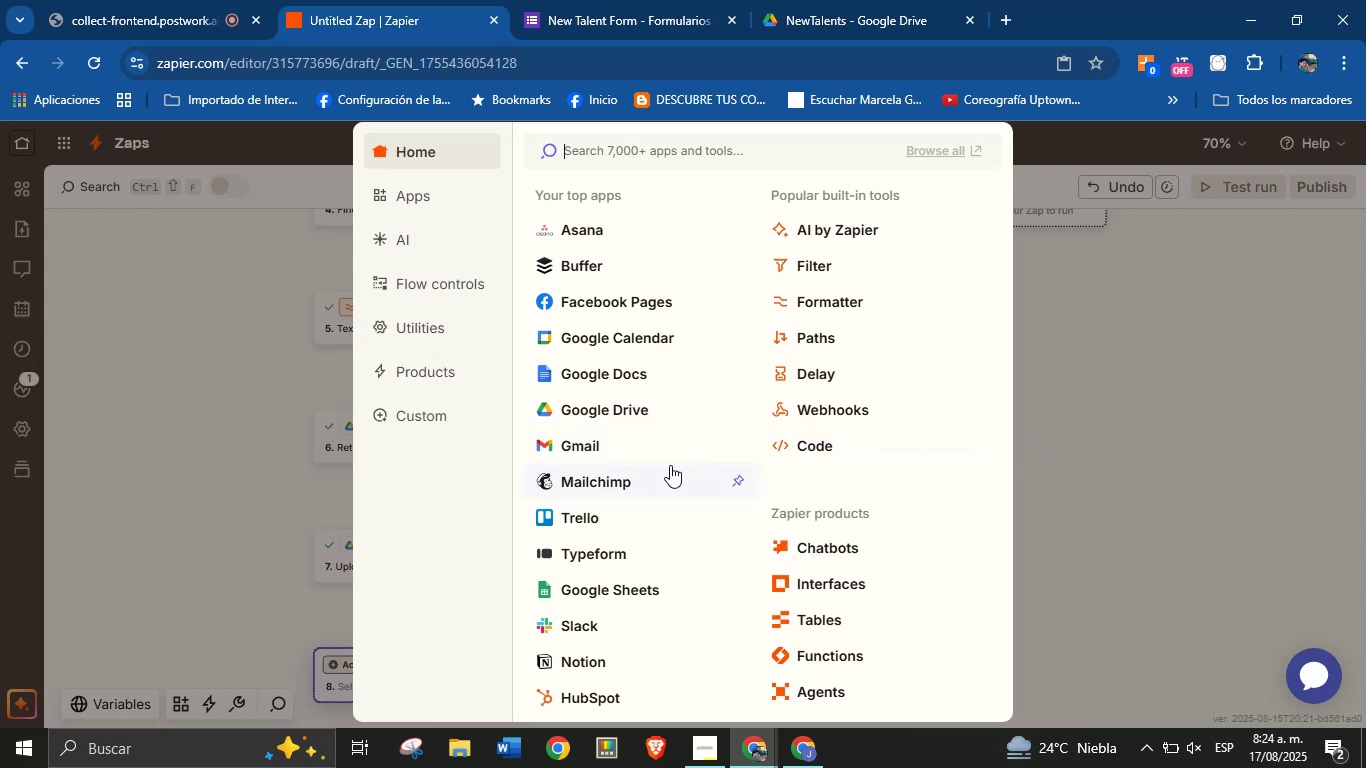 
left_click([242, 546])
 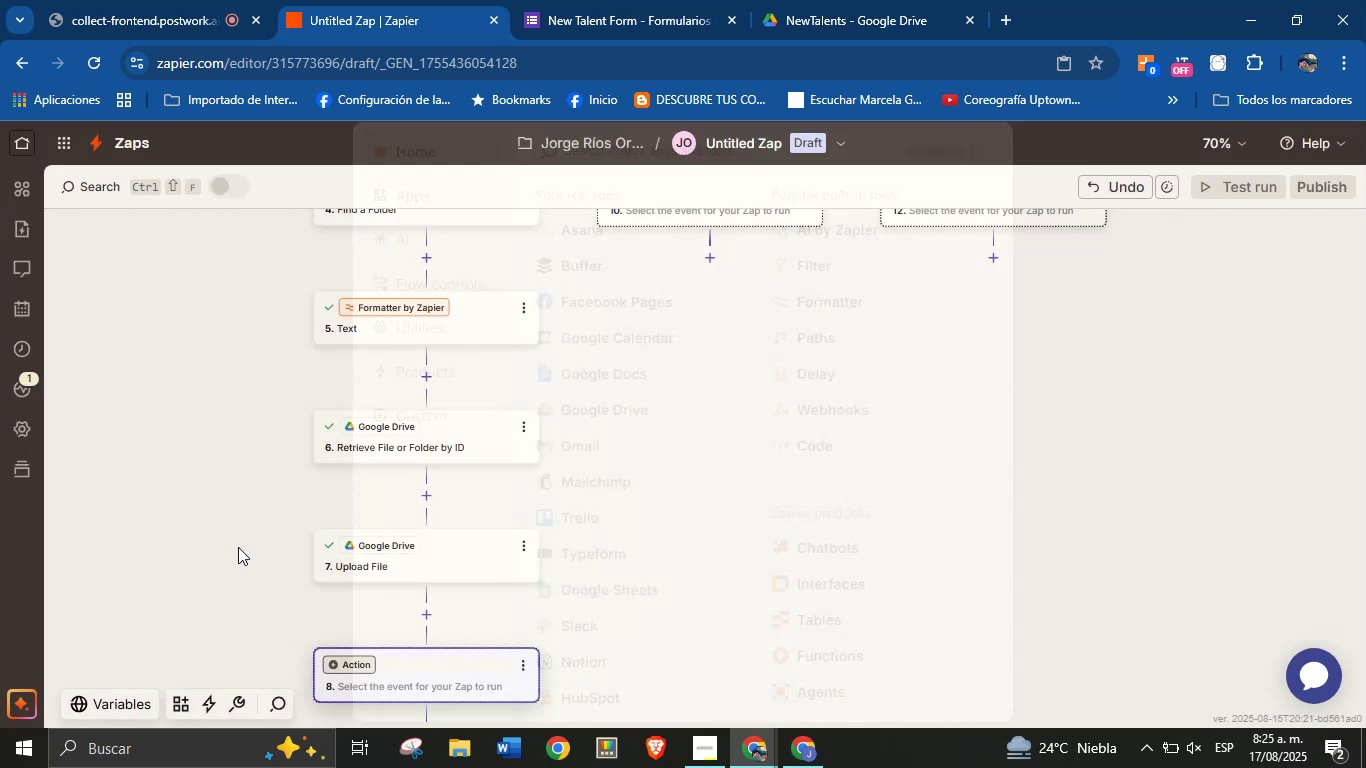 
left_click_drag(start_coordinate=[235, 543], to_coordinate=[250, 491])
 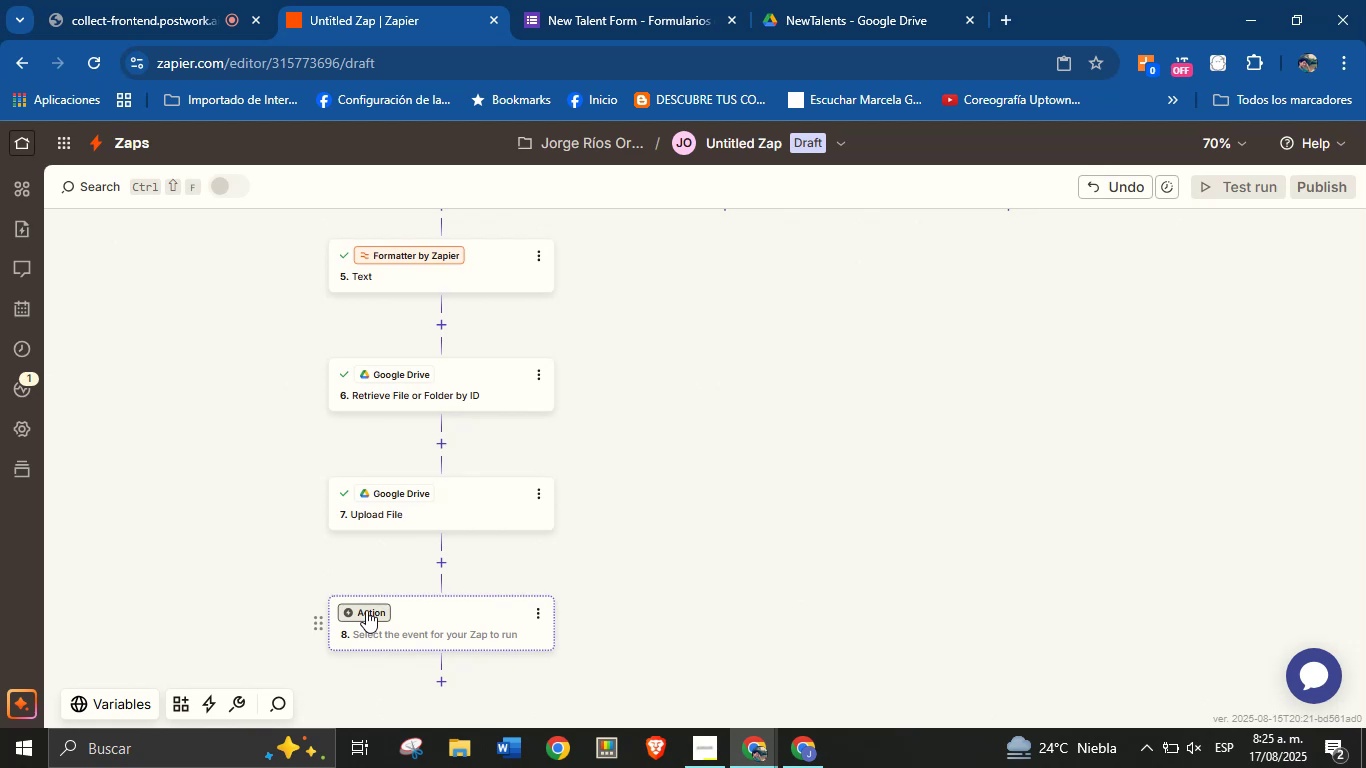 
left_click([366, 607])
 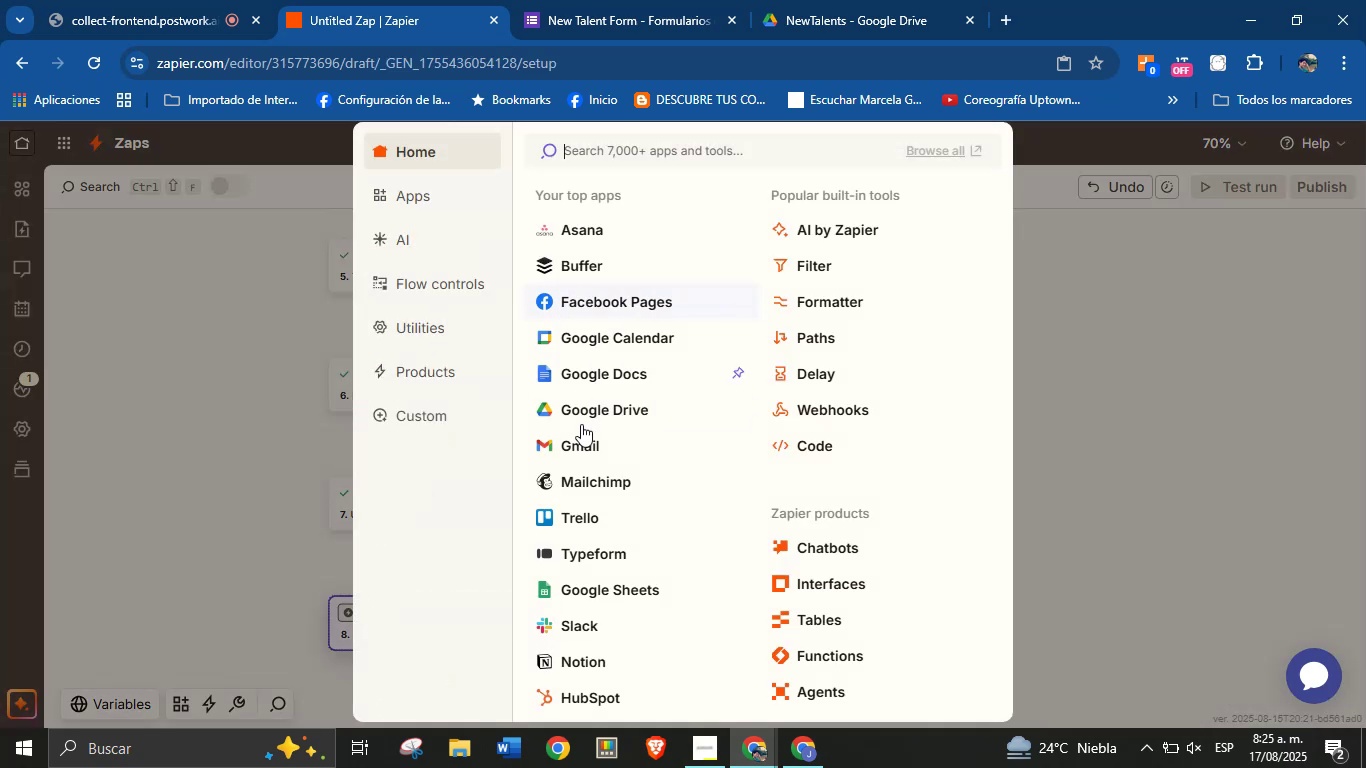 
left_click([589, 511])
 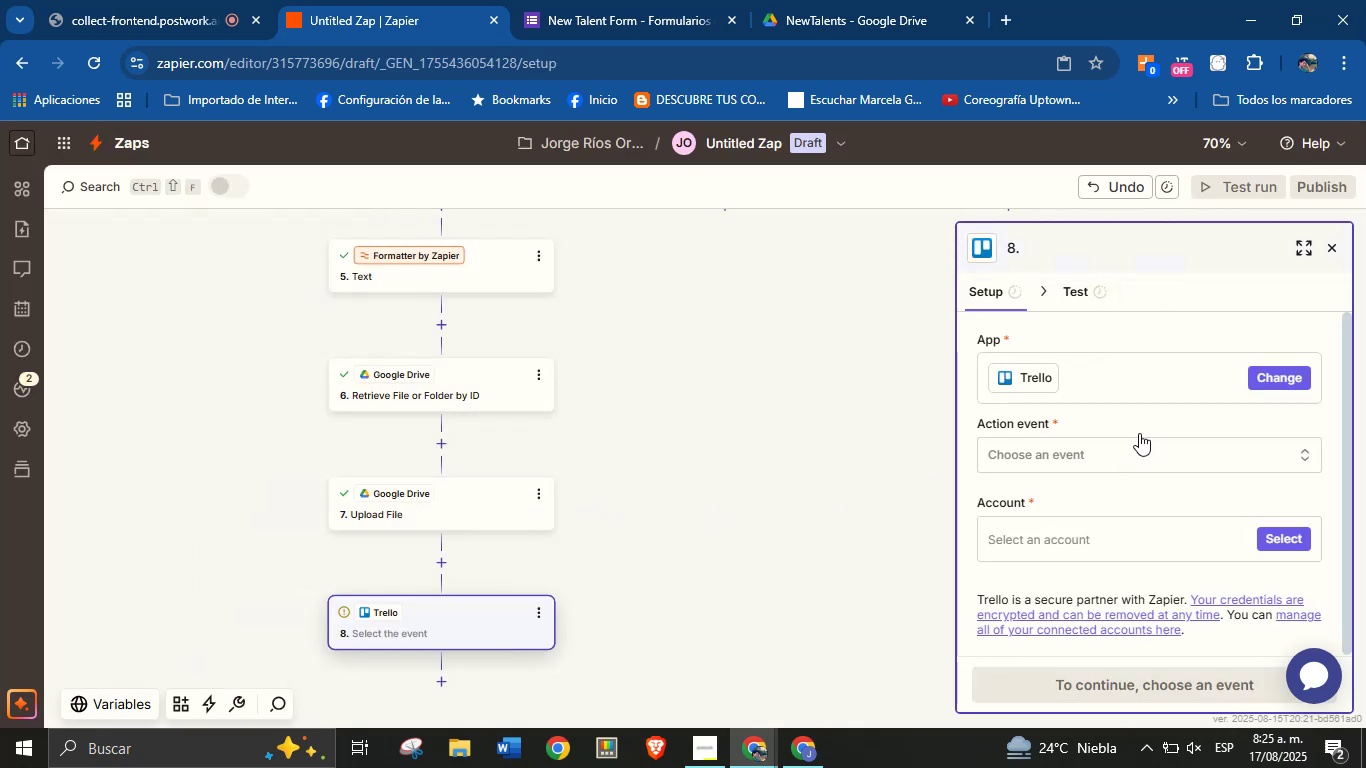 
left_click([1136, 441])
 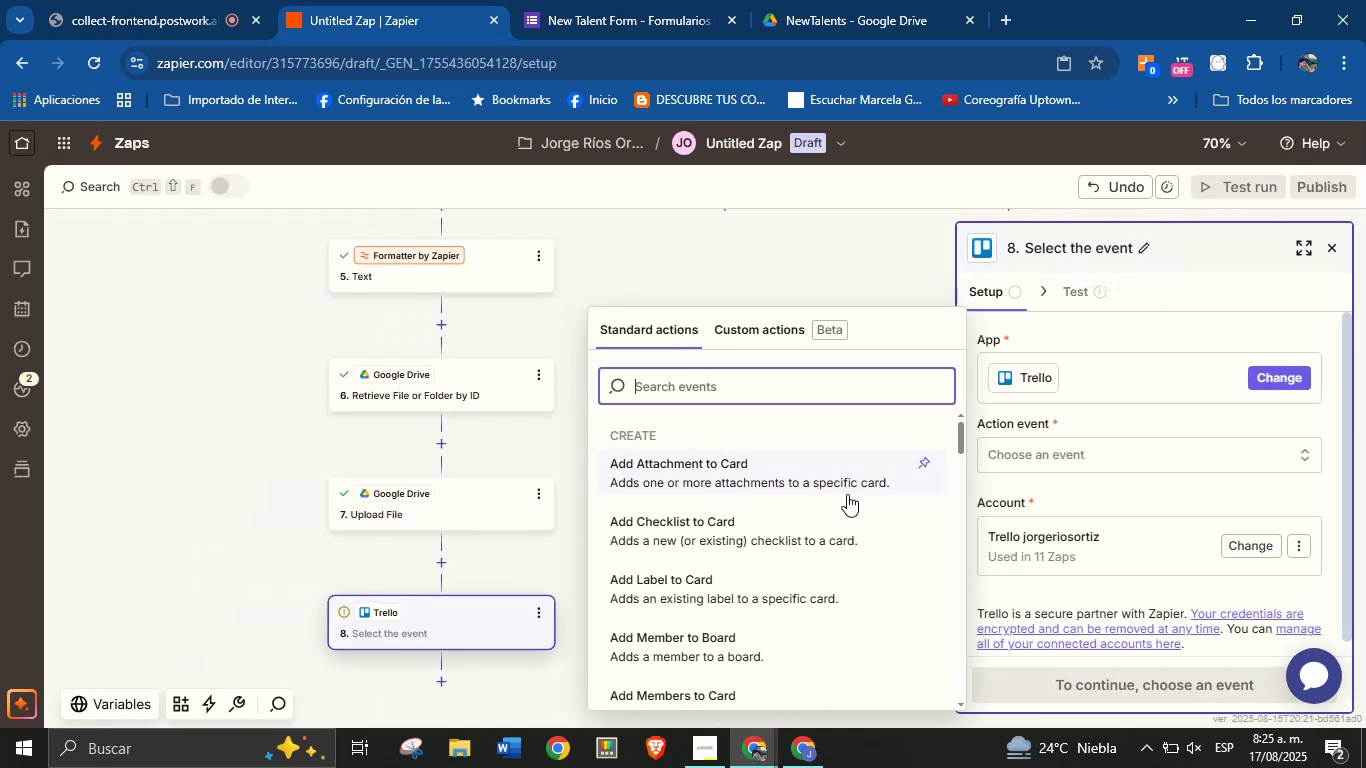 
scroll: coordinate [828, 522], scroll_direction: down, amount: 2.0
 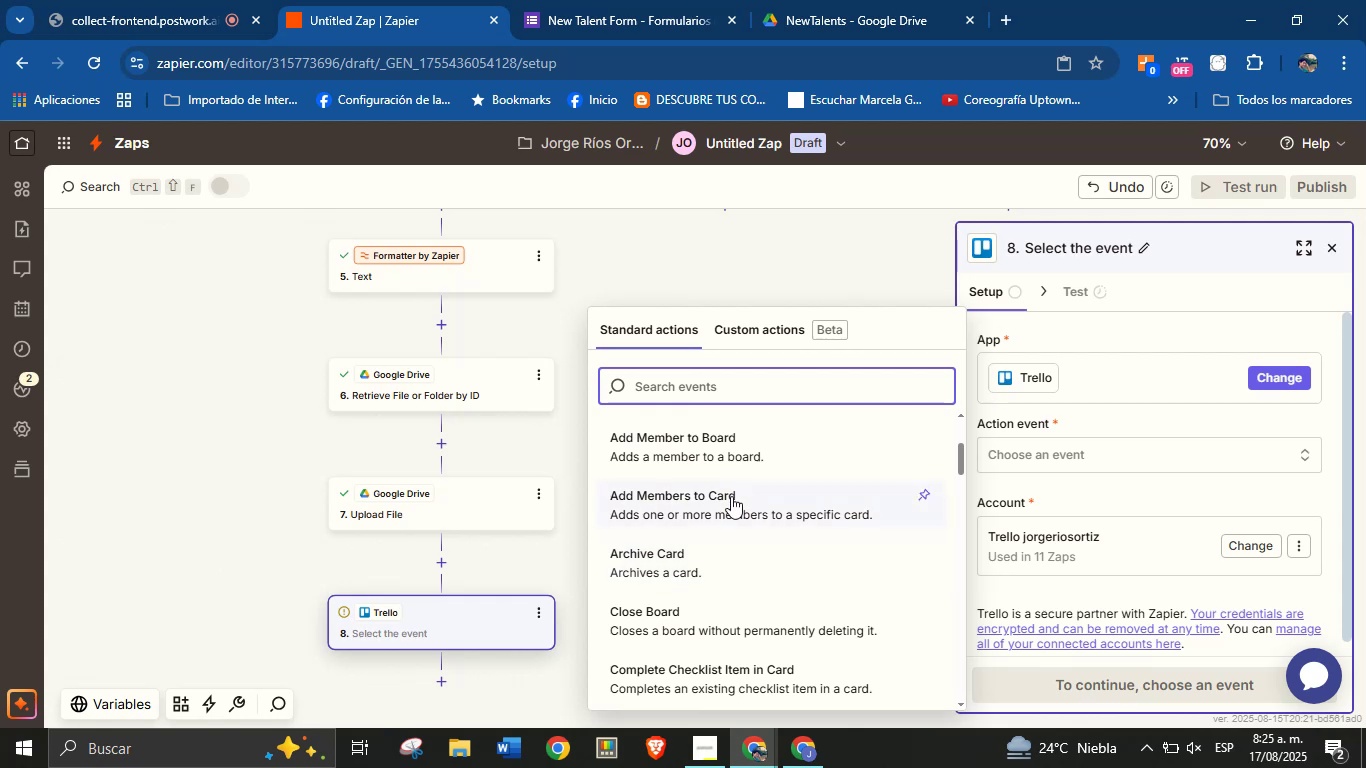 
type(list)
 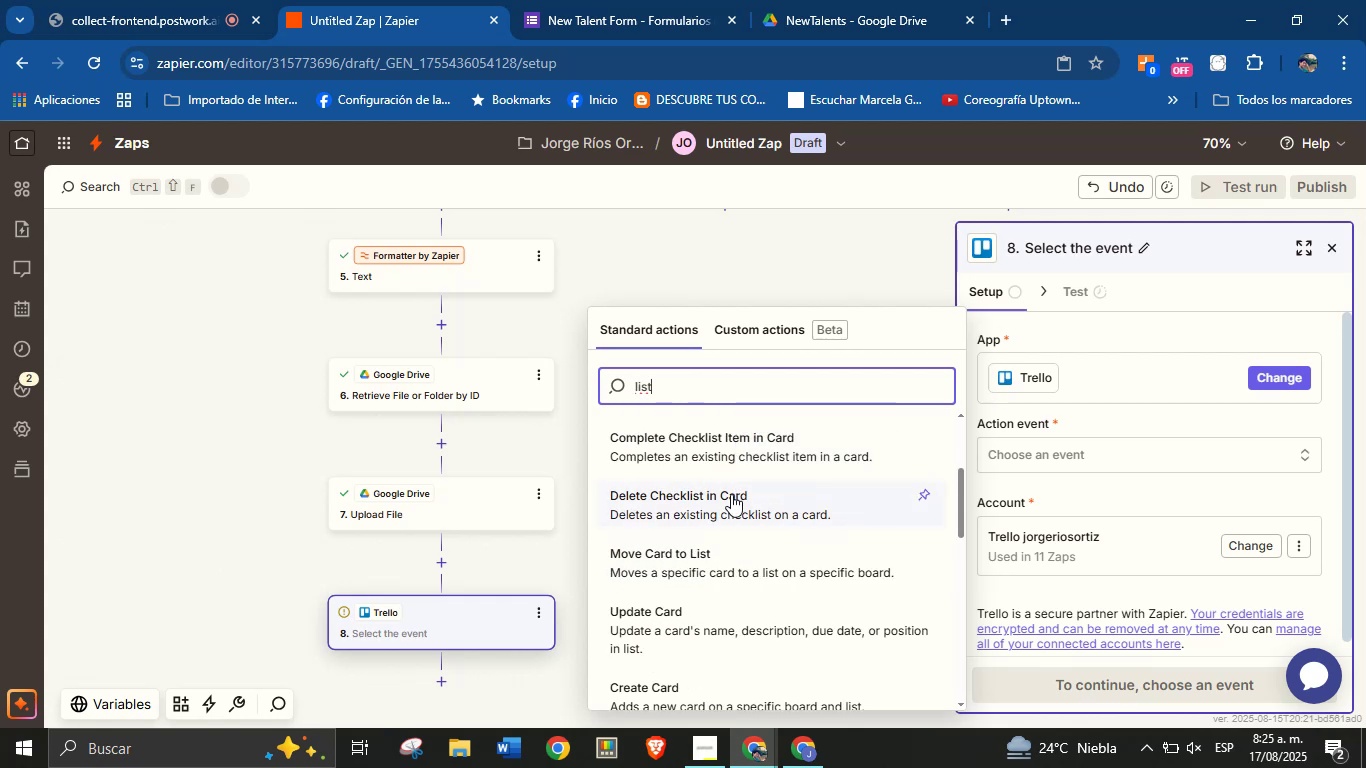 
scroll: coordinate [717, 586], scroll_direction: down, amount: 6.0
 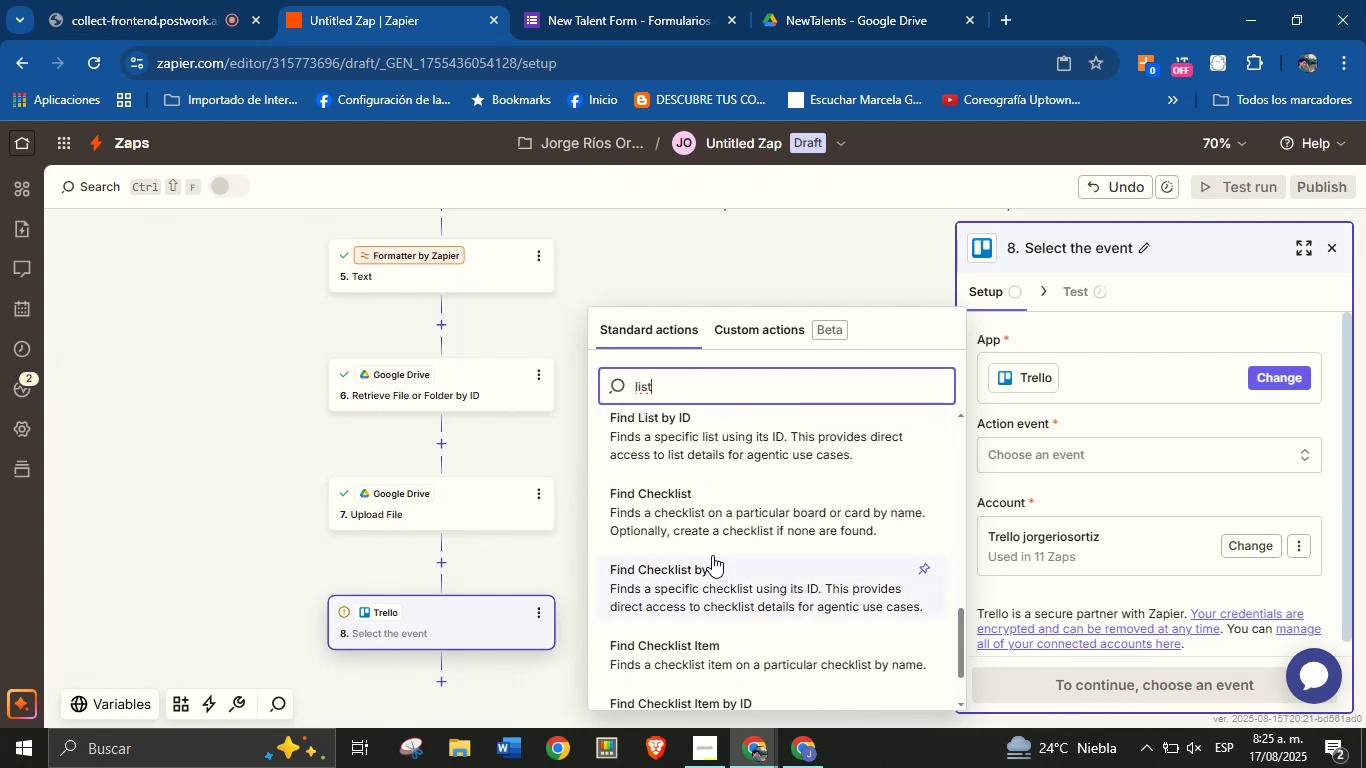 
scroll: coordinate [715, 534], scroll_direction: up, amount: 2.0
 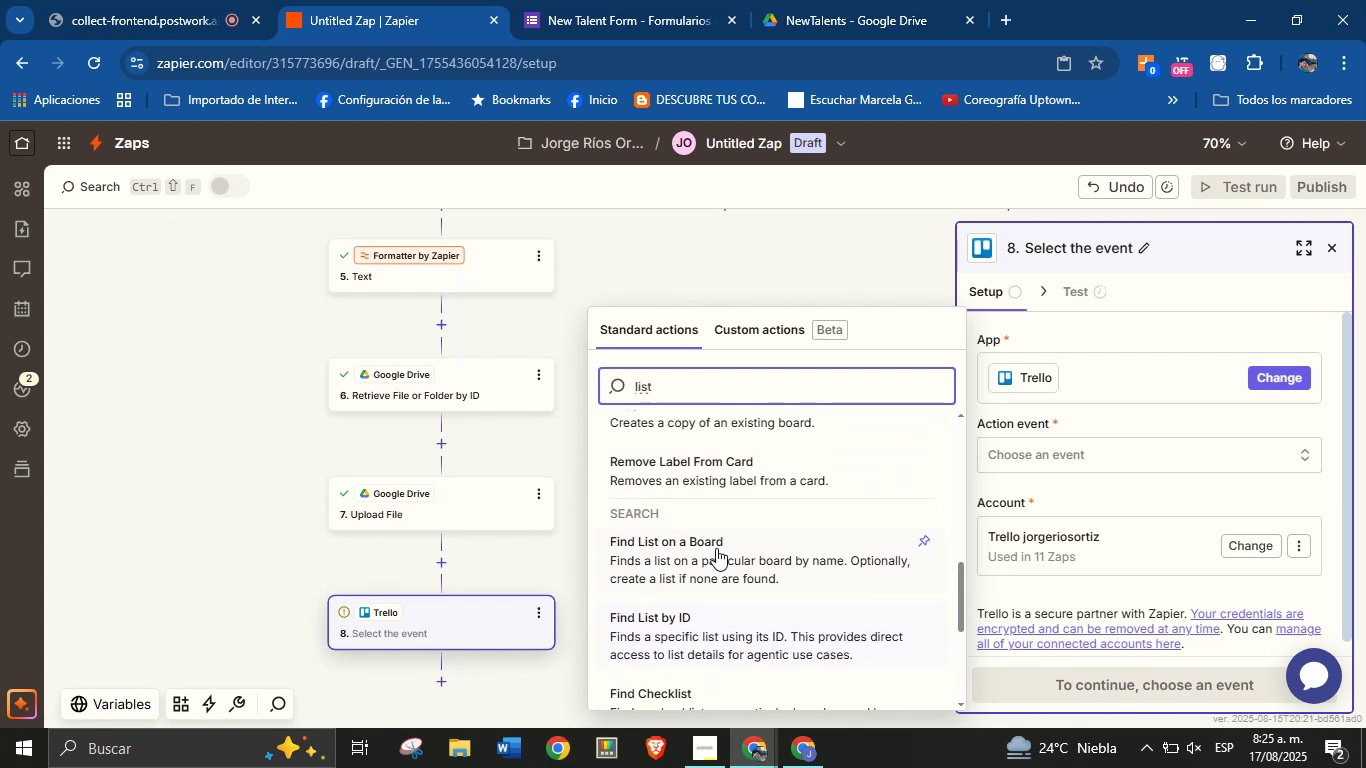 
left_click([716, 548])
 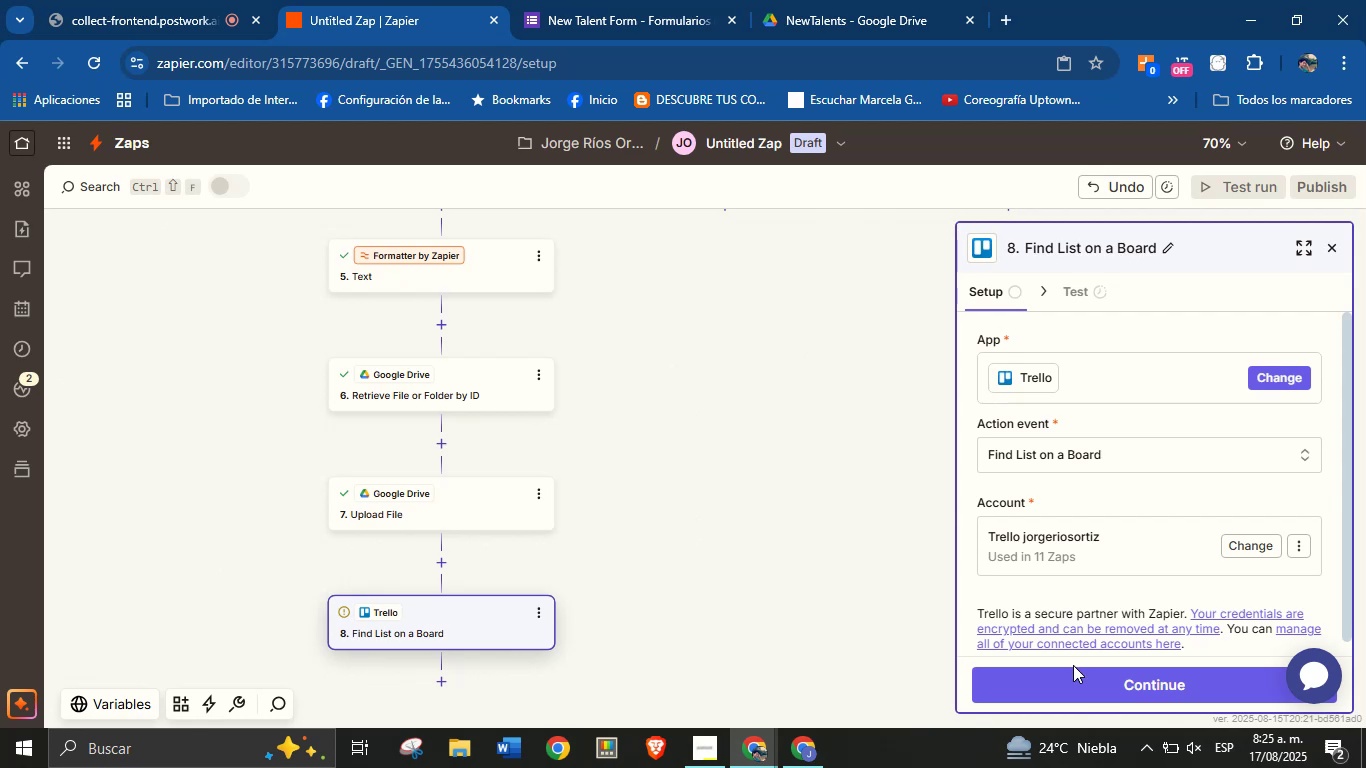 
left_click([1084, 680])
 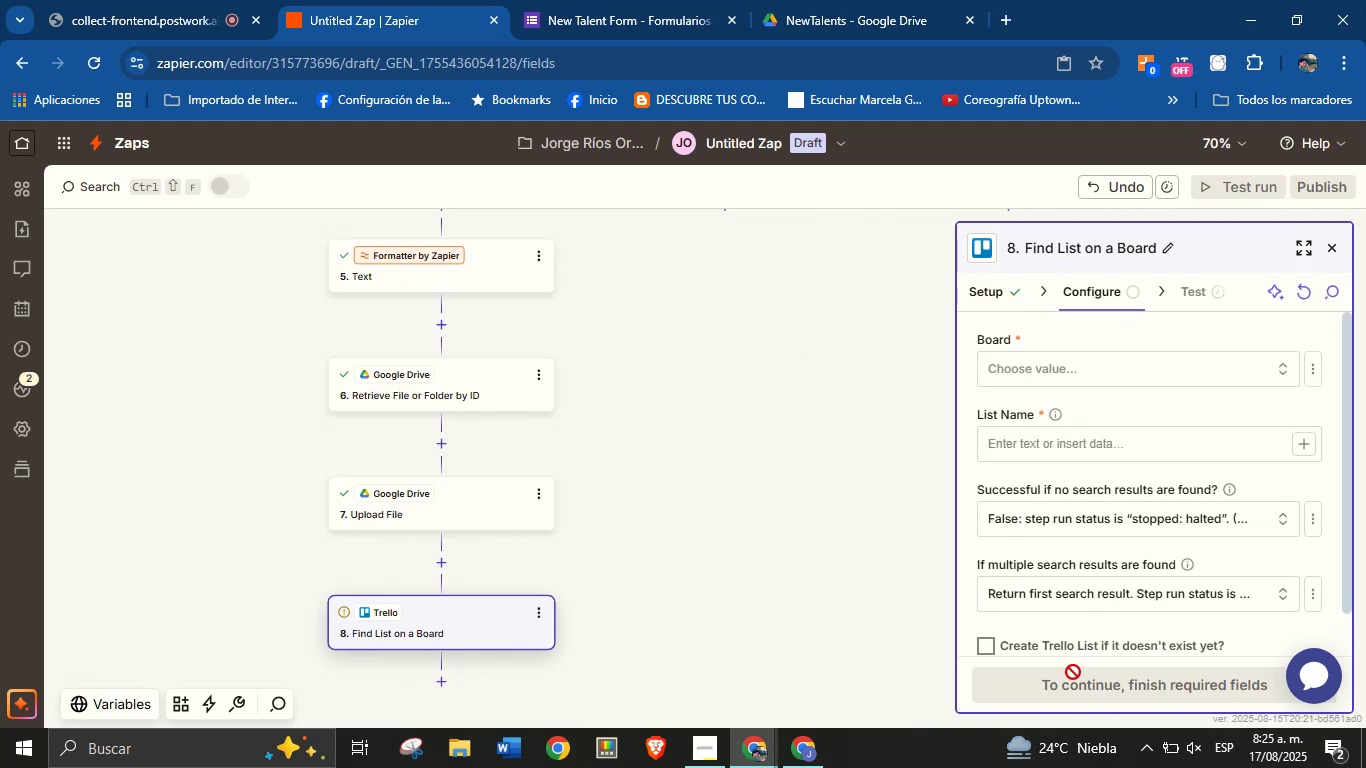 
wait(13.52)
 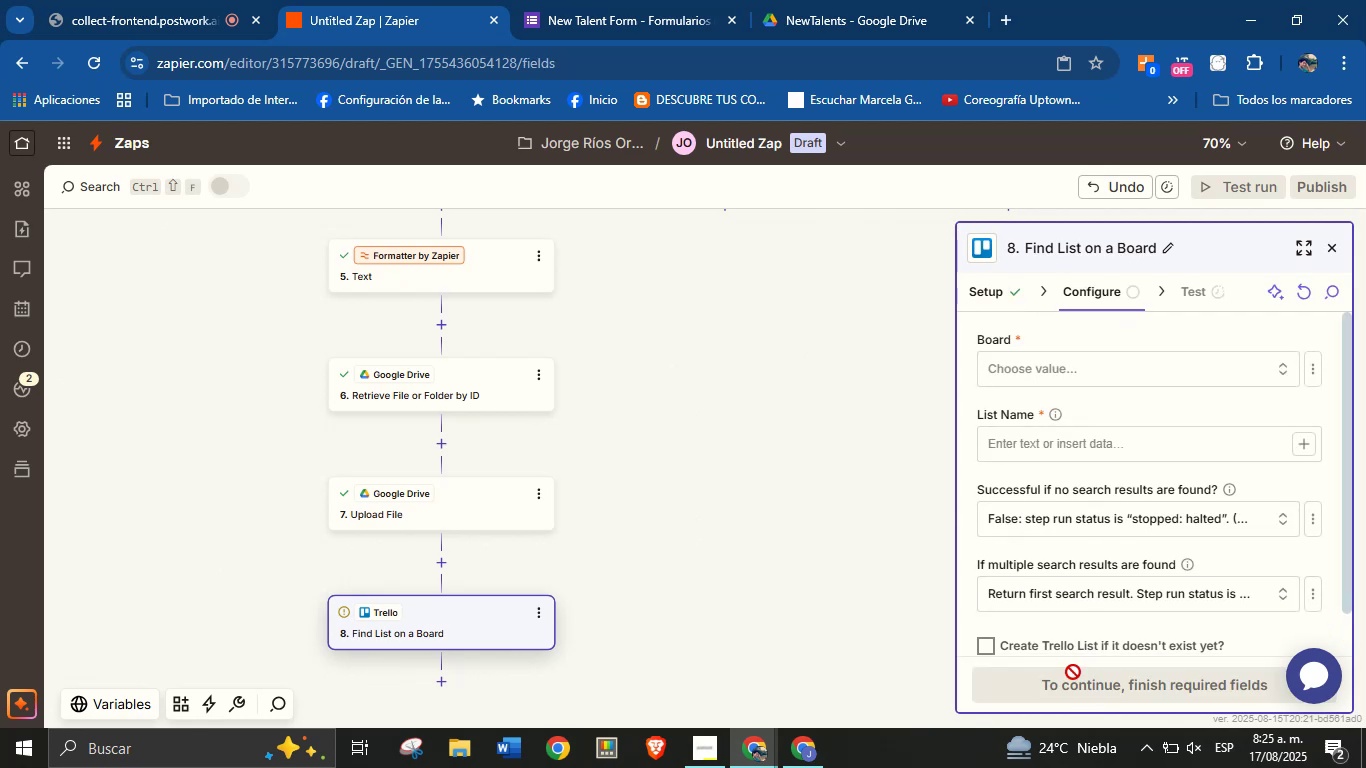 
left_click([1187, 369])
 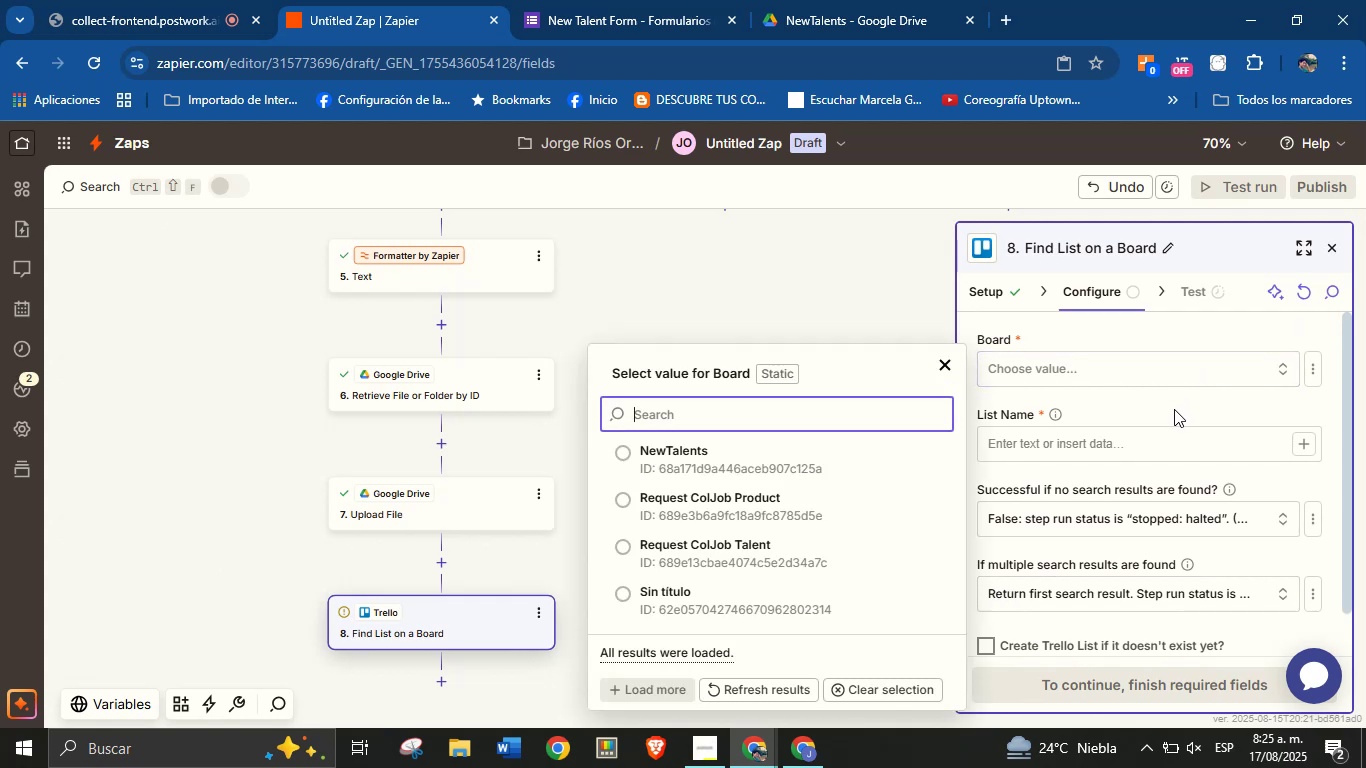 
left_click([1174, 410])
 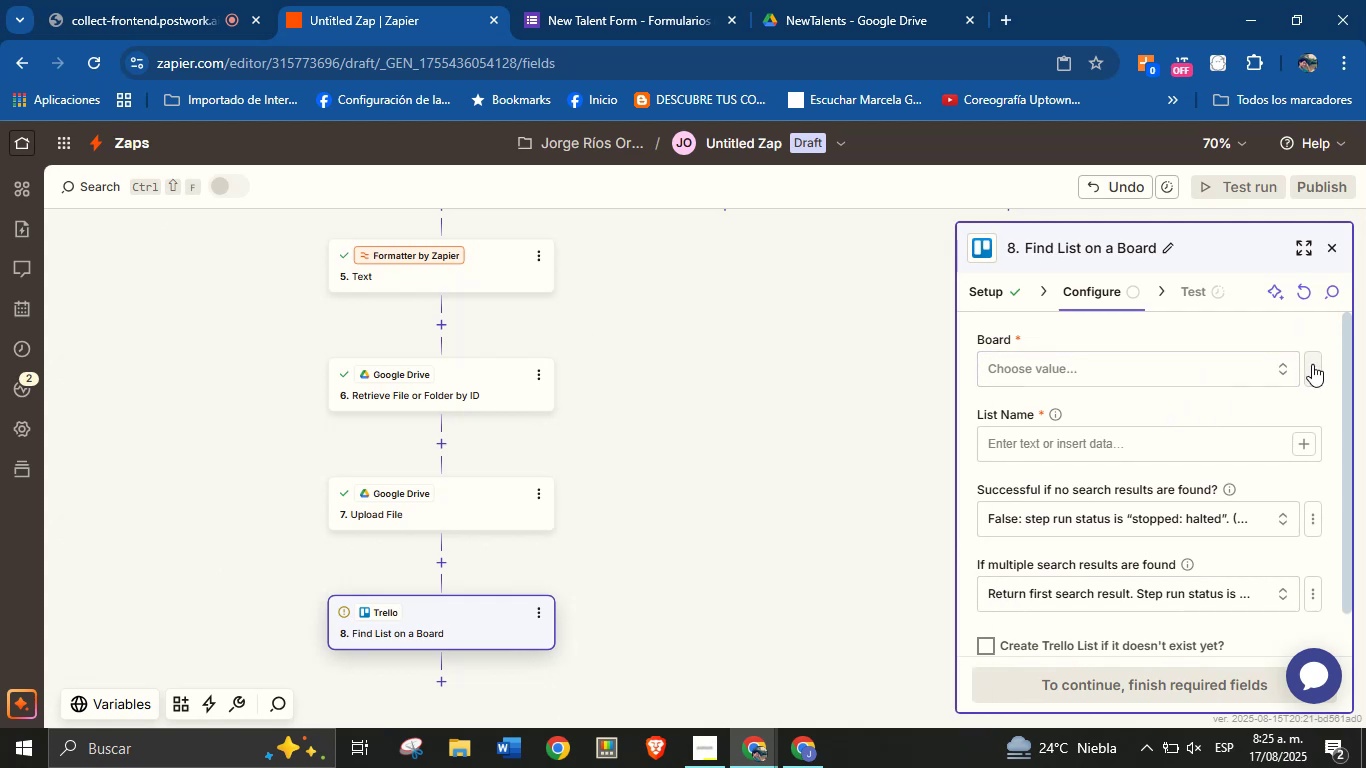 
left_click([1313, 364])
 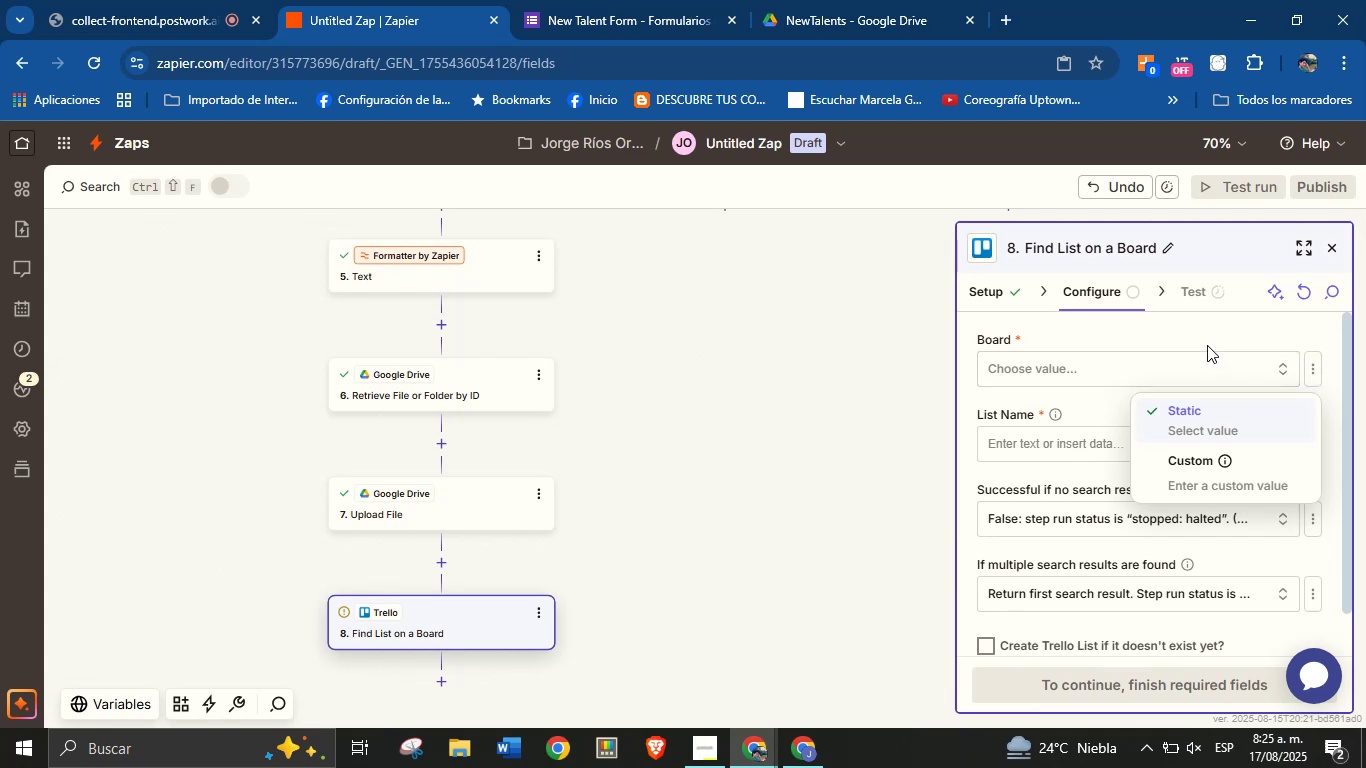 
left_click([1180, 344])
 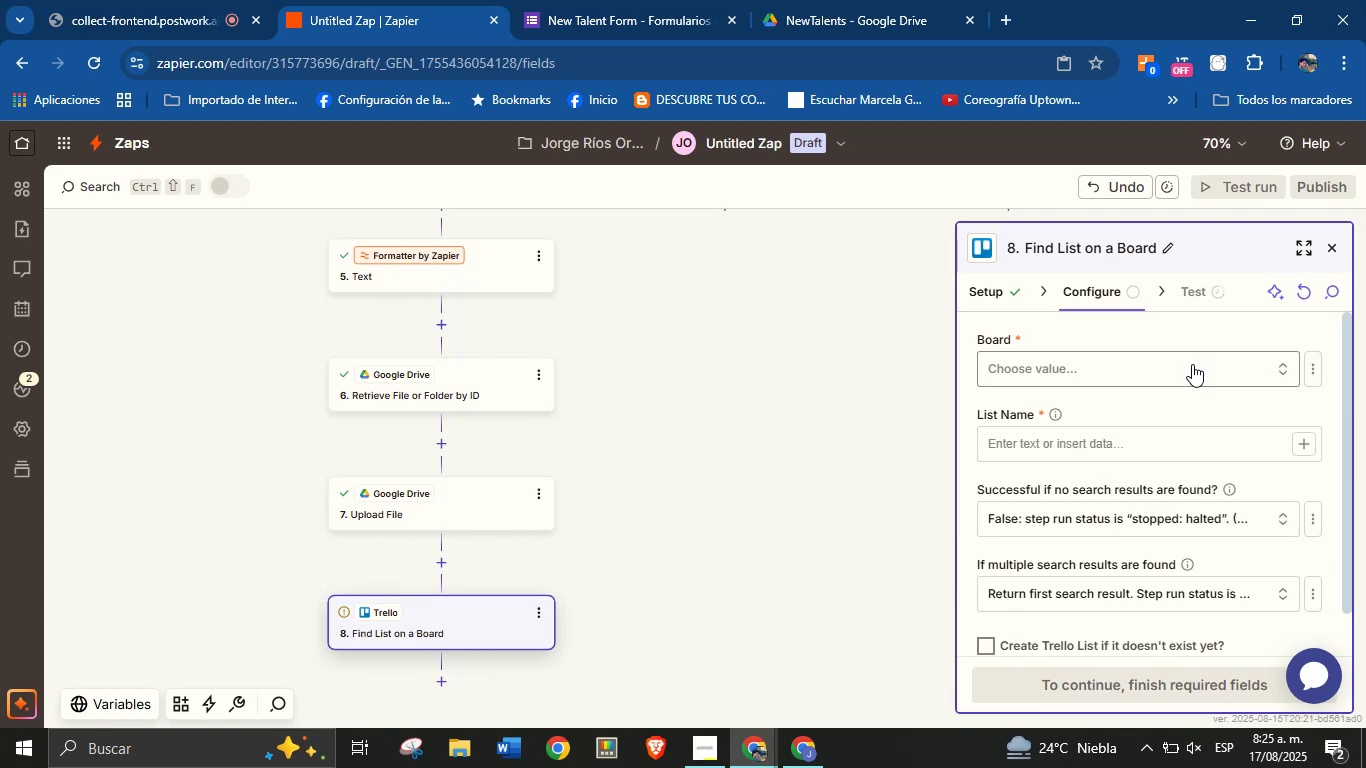 
left_click([1192, 364])
 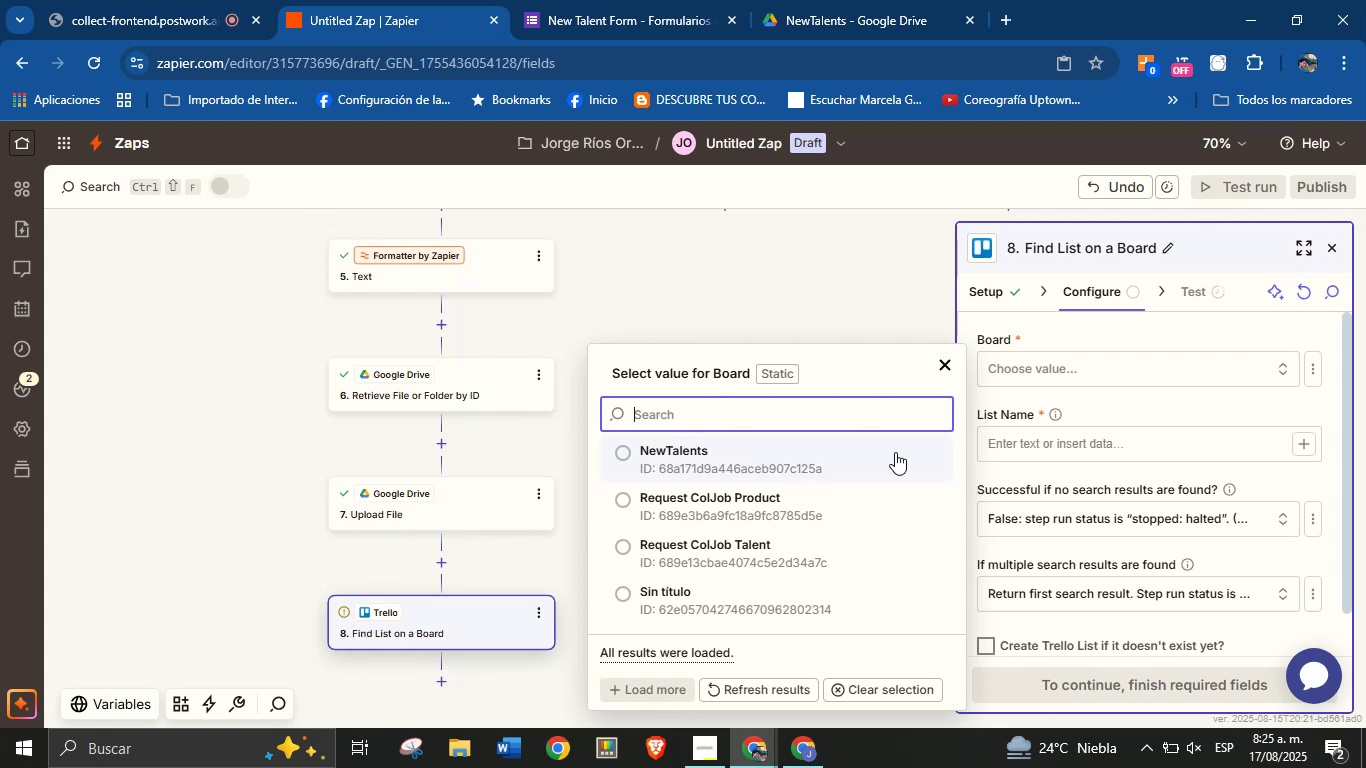 
wait(7.49)
 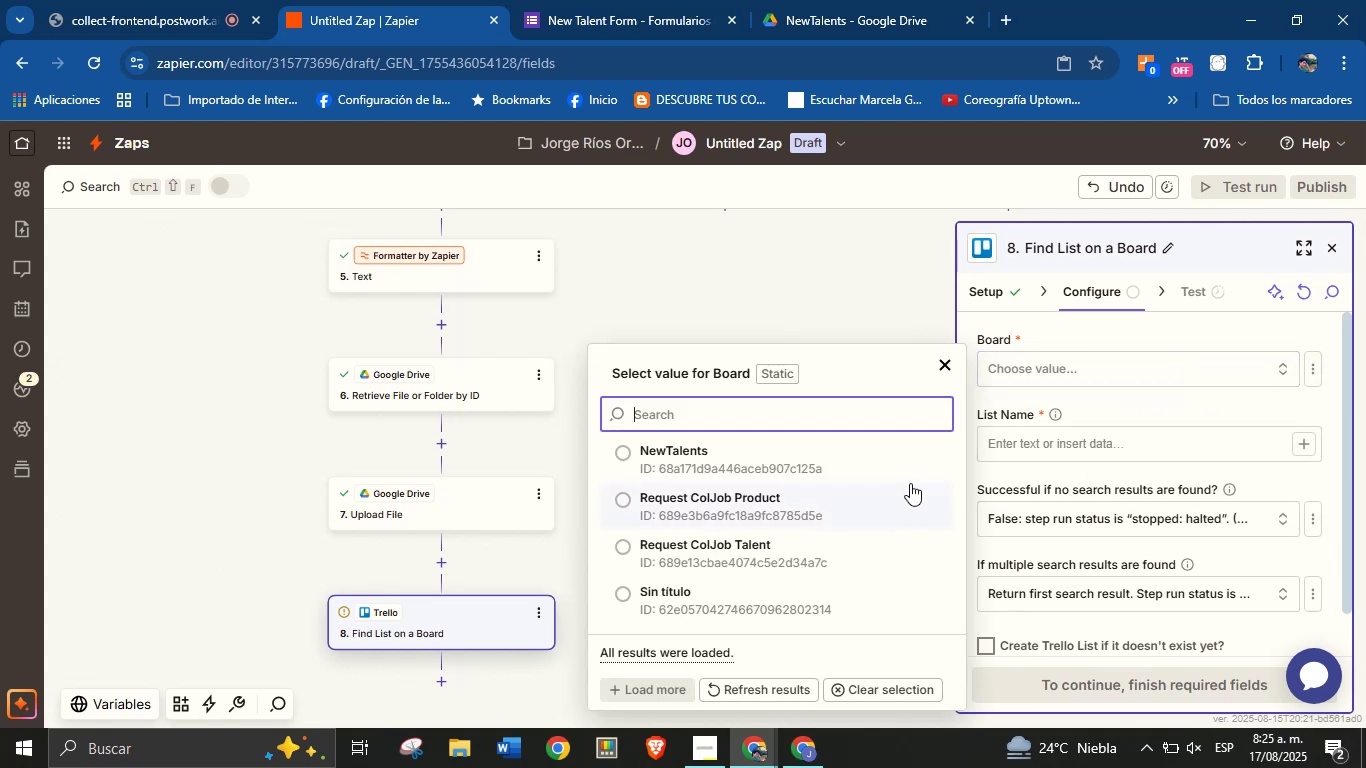 
left_click([819, 463])
 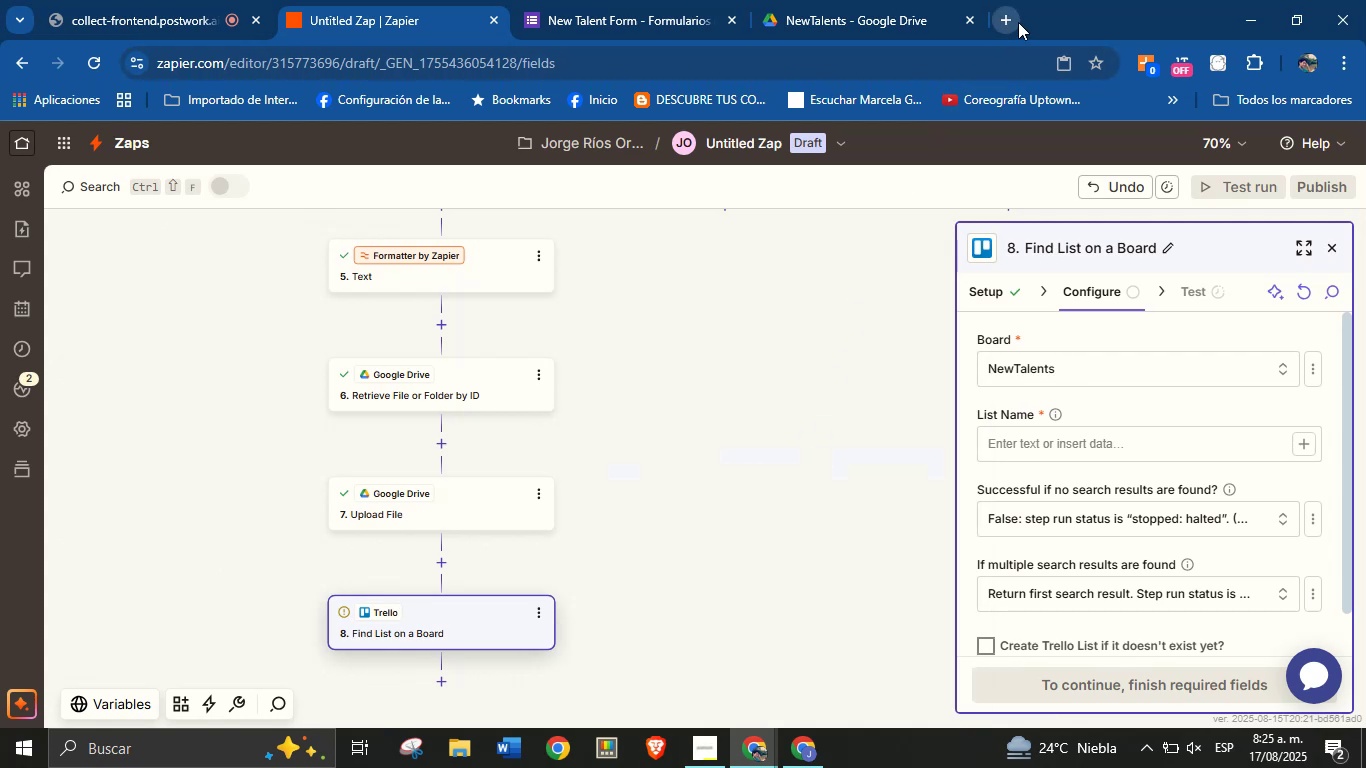 
left_click([1018, 22])
 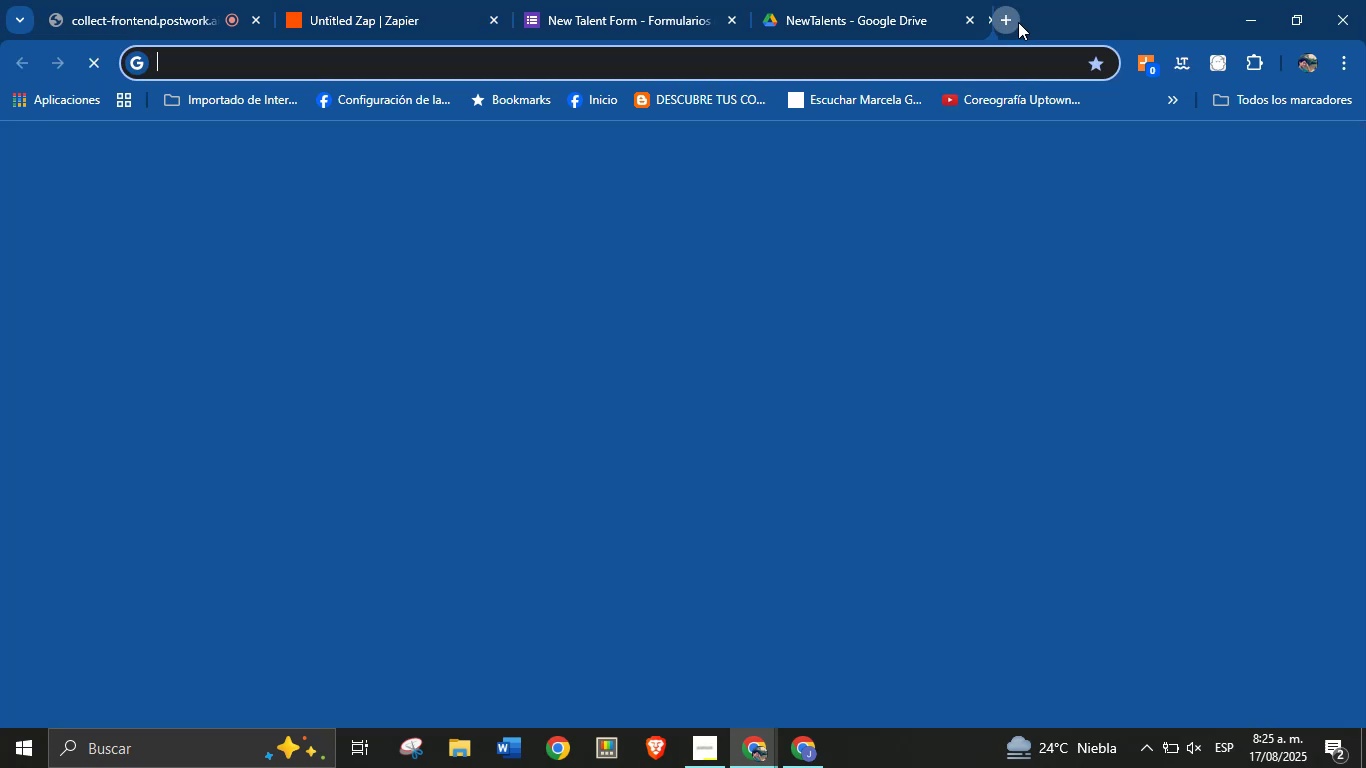 
type(tr)
 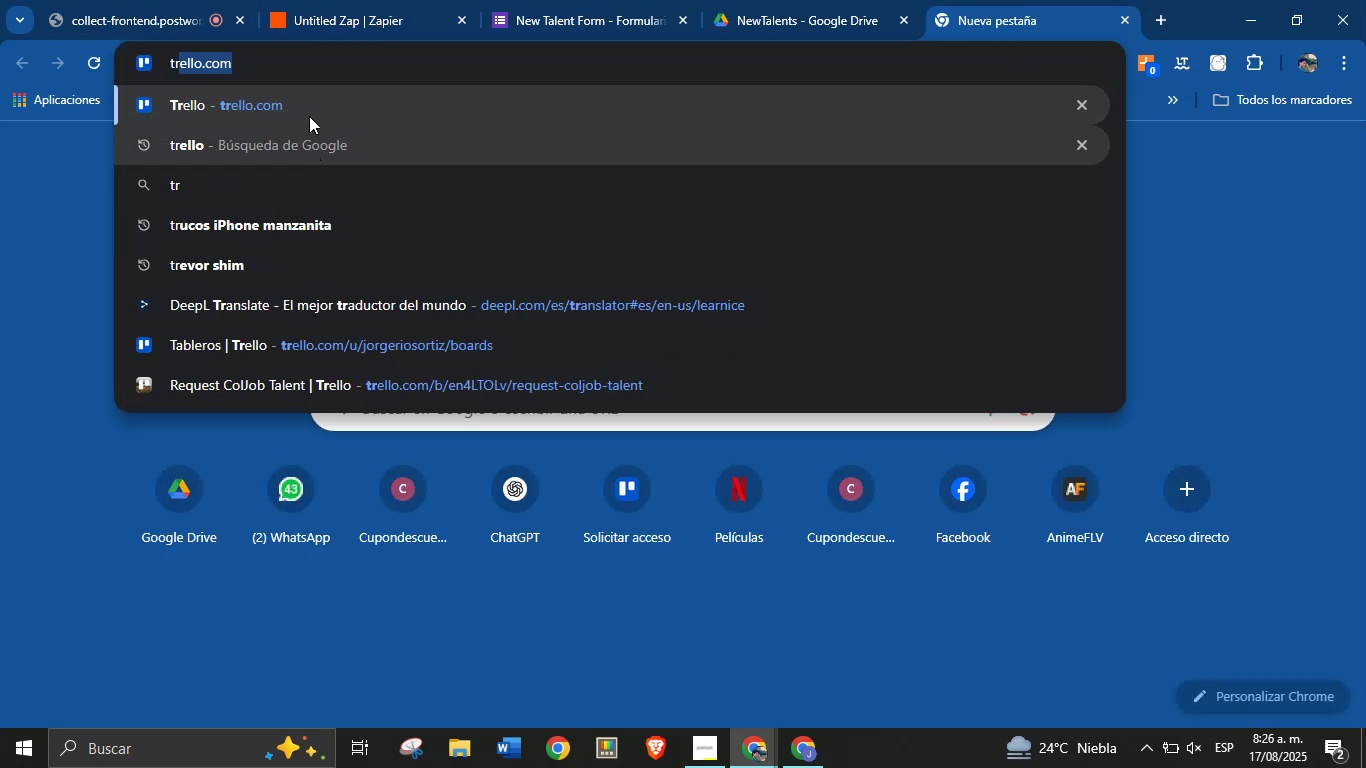 
left_click([311, 113])
 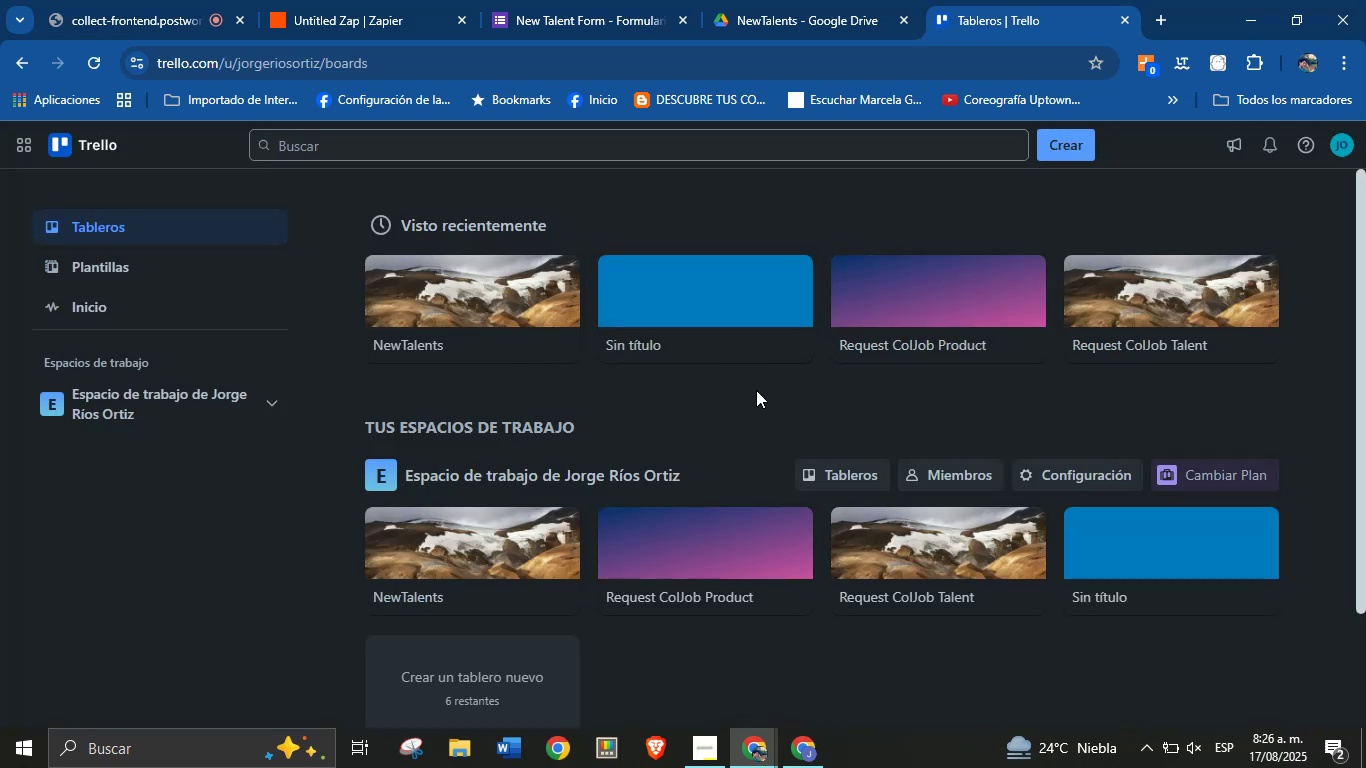 
wait(16.21)
 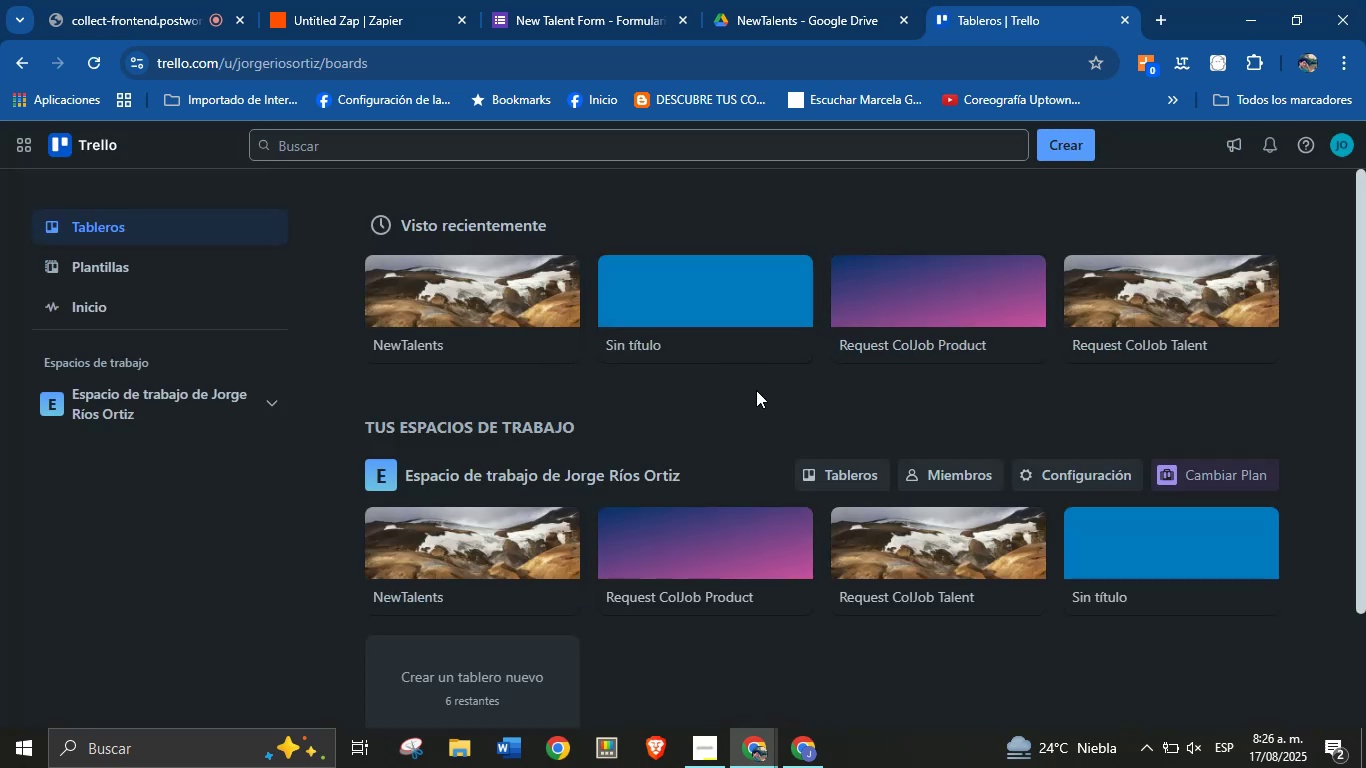 
mouse_move([521, 326])
 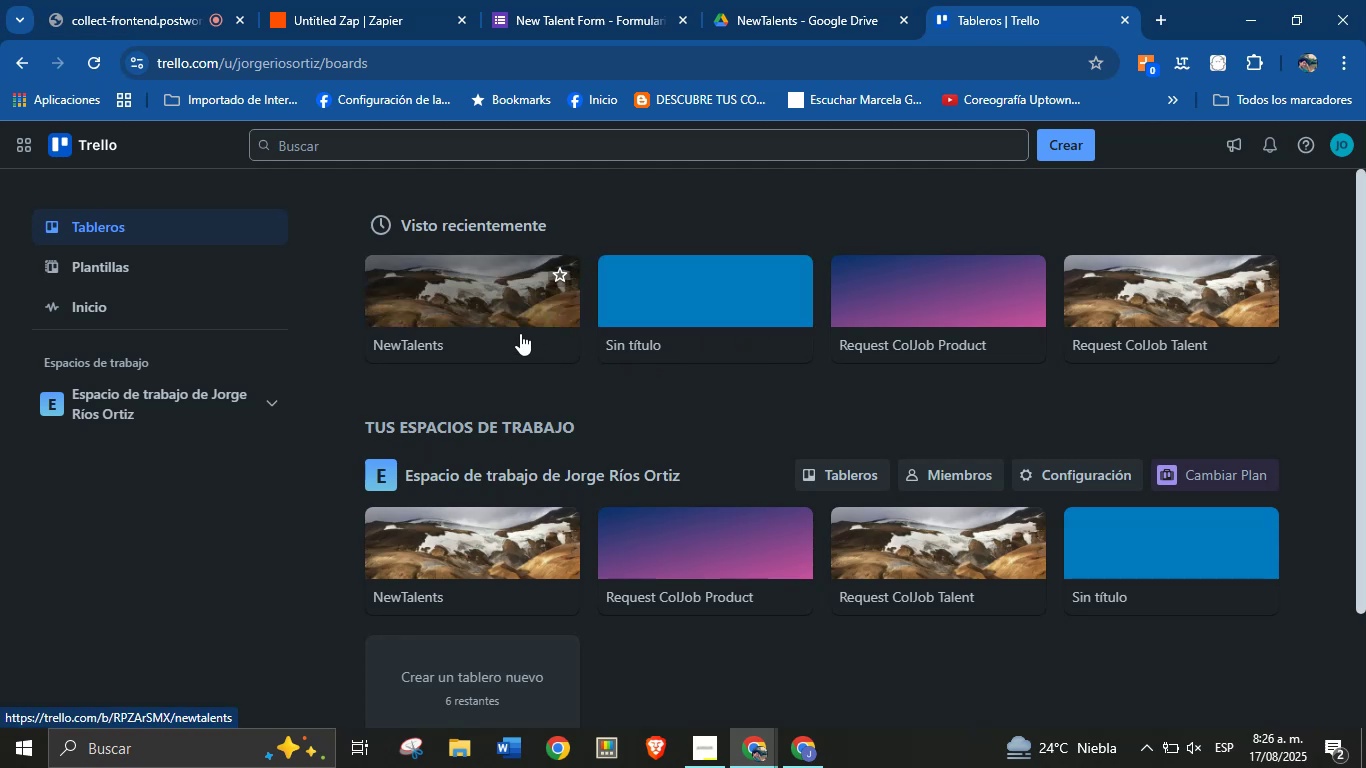 
left_click([511, 324])
 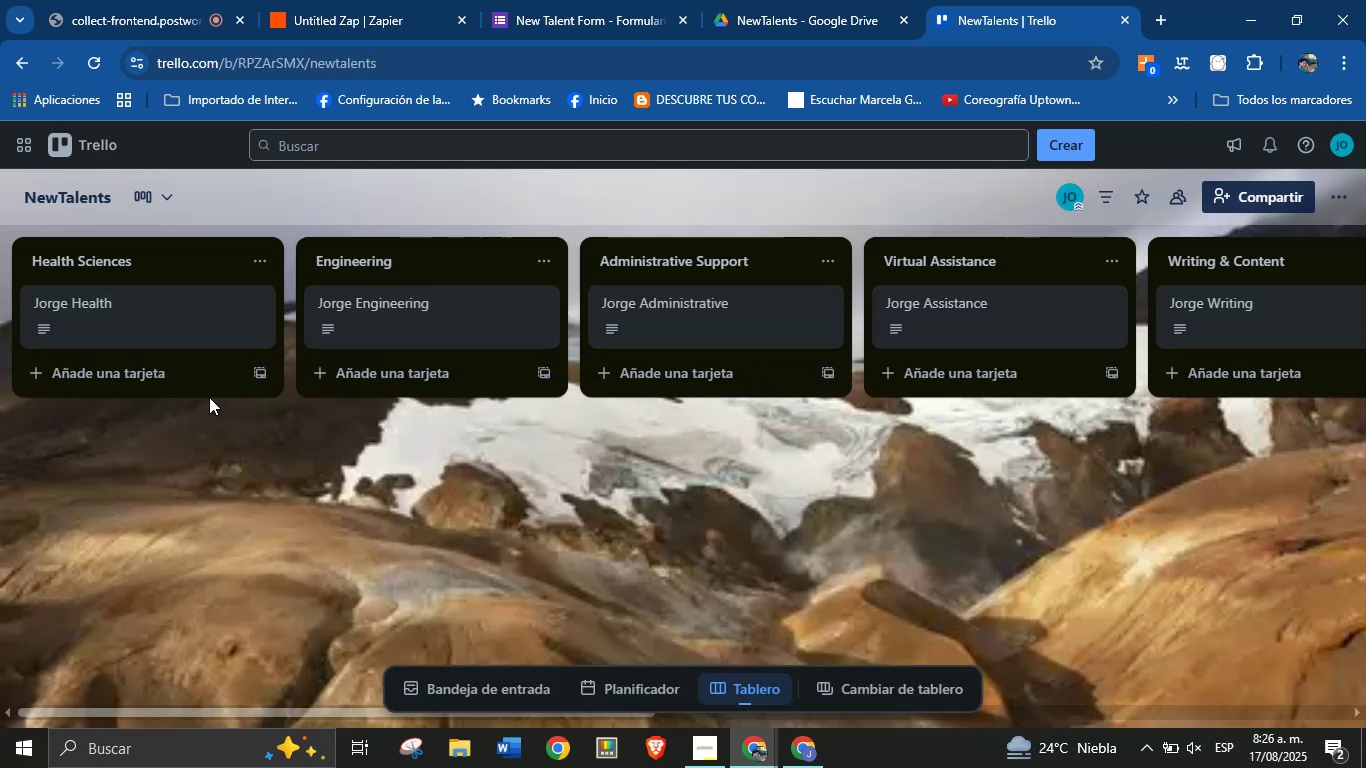 
wait(5.53)
 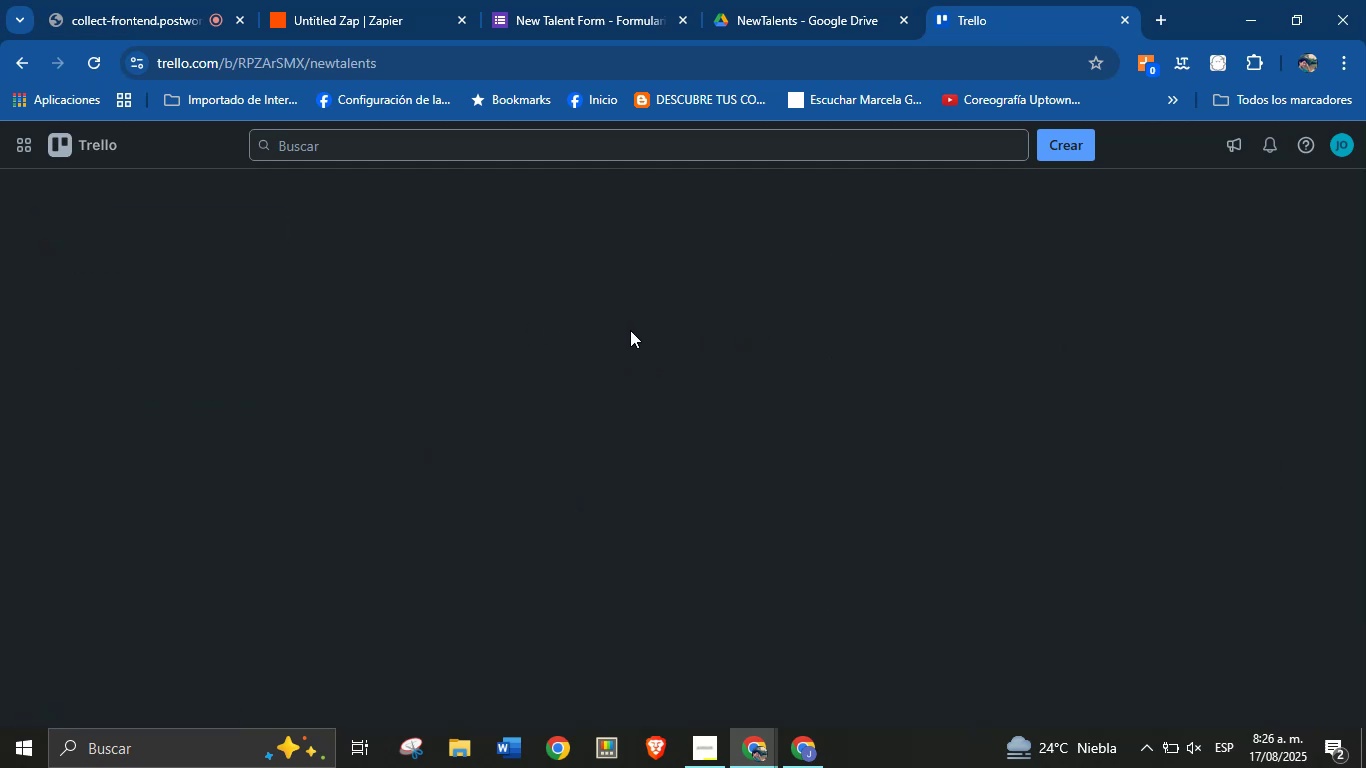 
left_click([264, 264])
 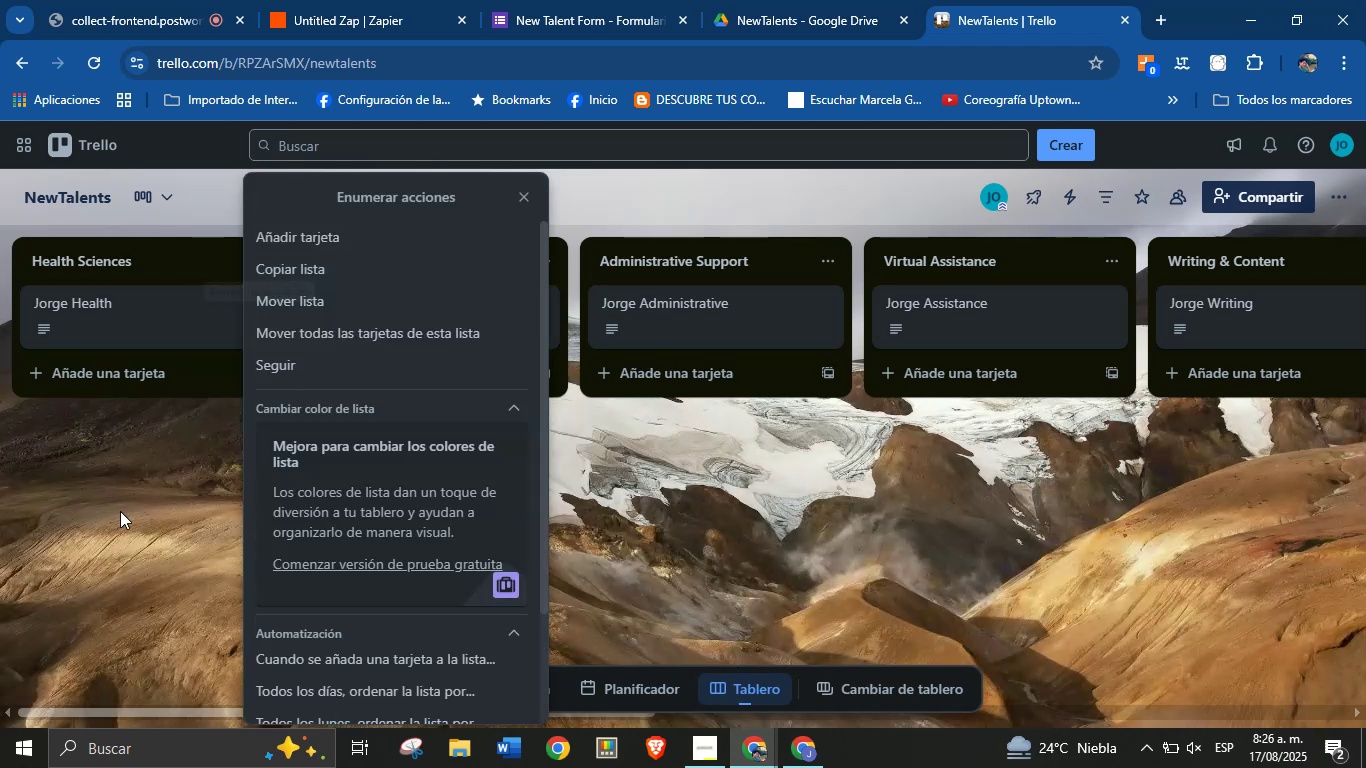 
left_click([132, 488])
 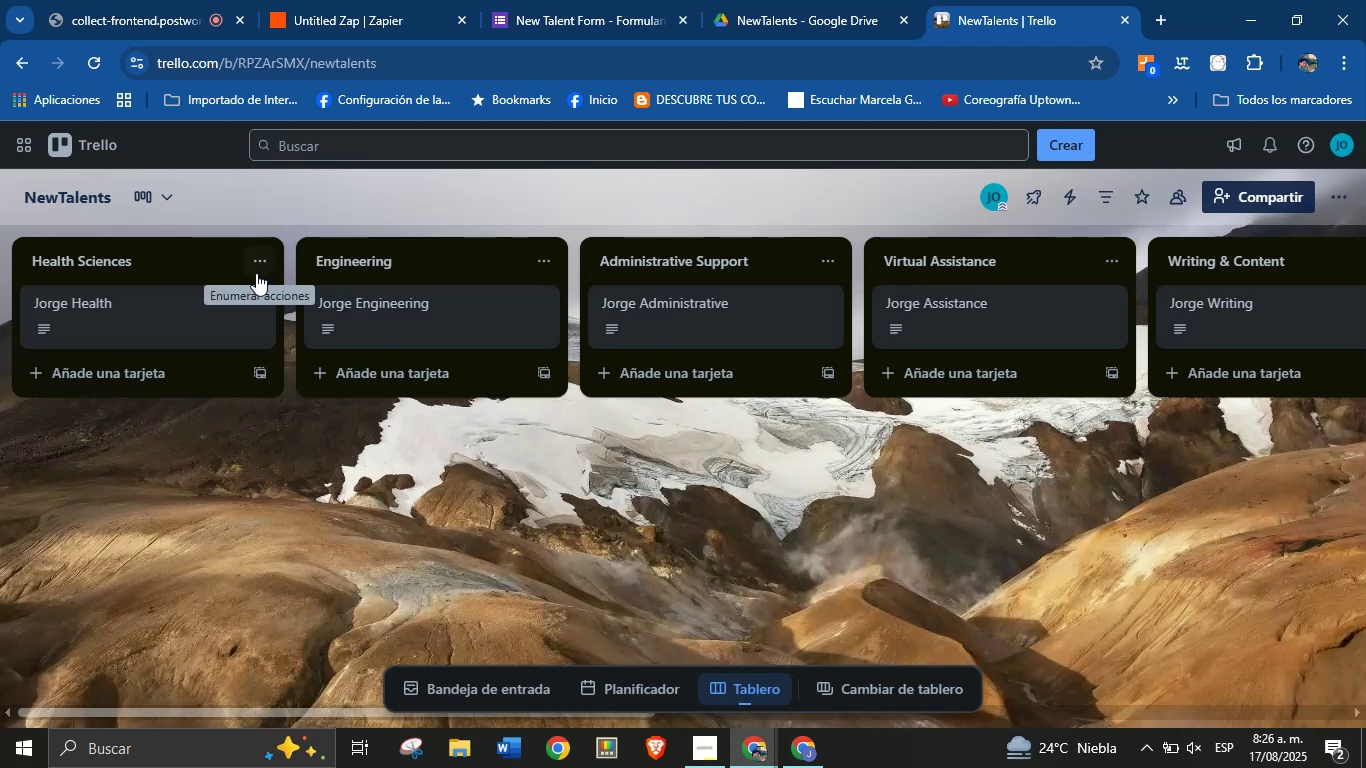 
left_click([258, 264])
 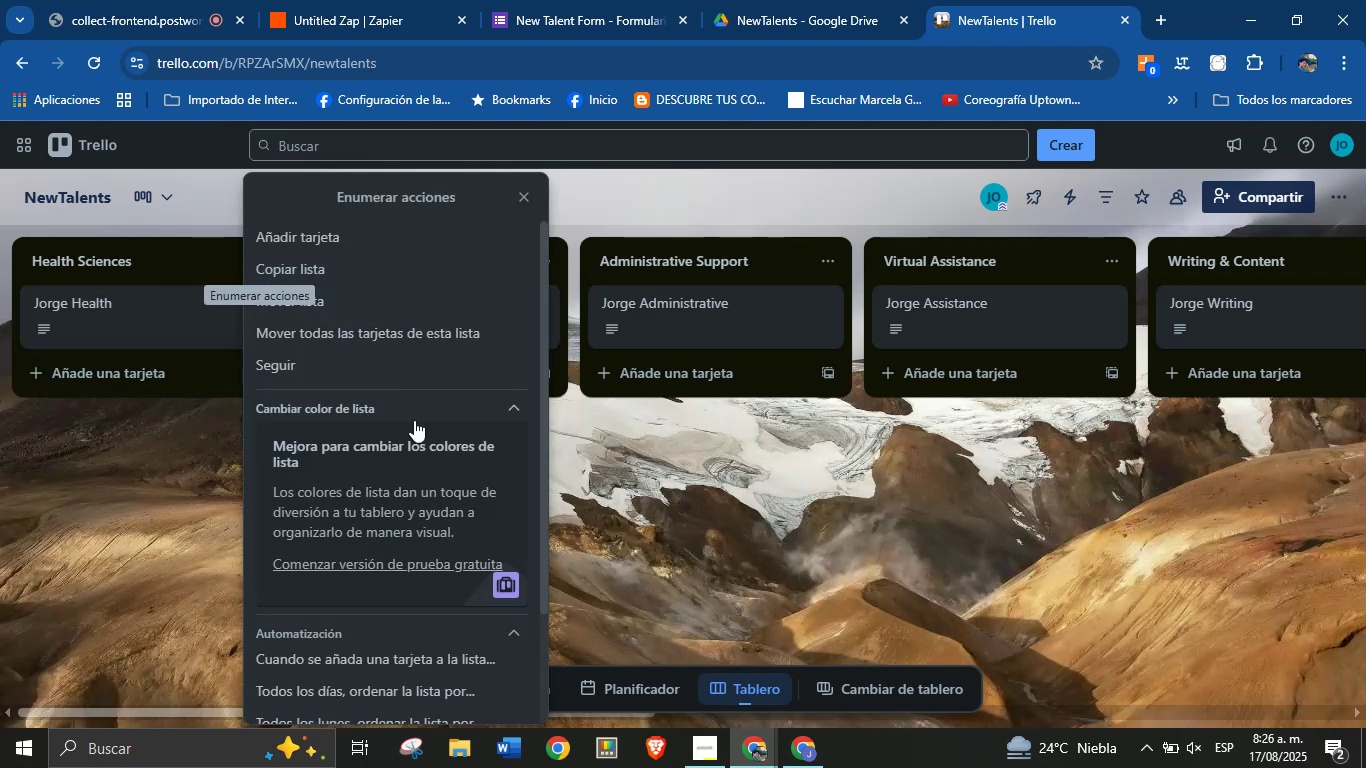 
scroll: coordinate [378, 557], scroll_direction: down, amount: 10.0
 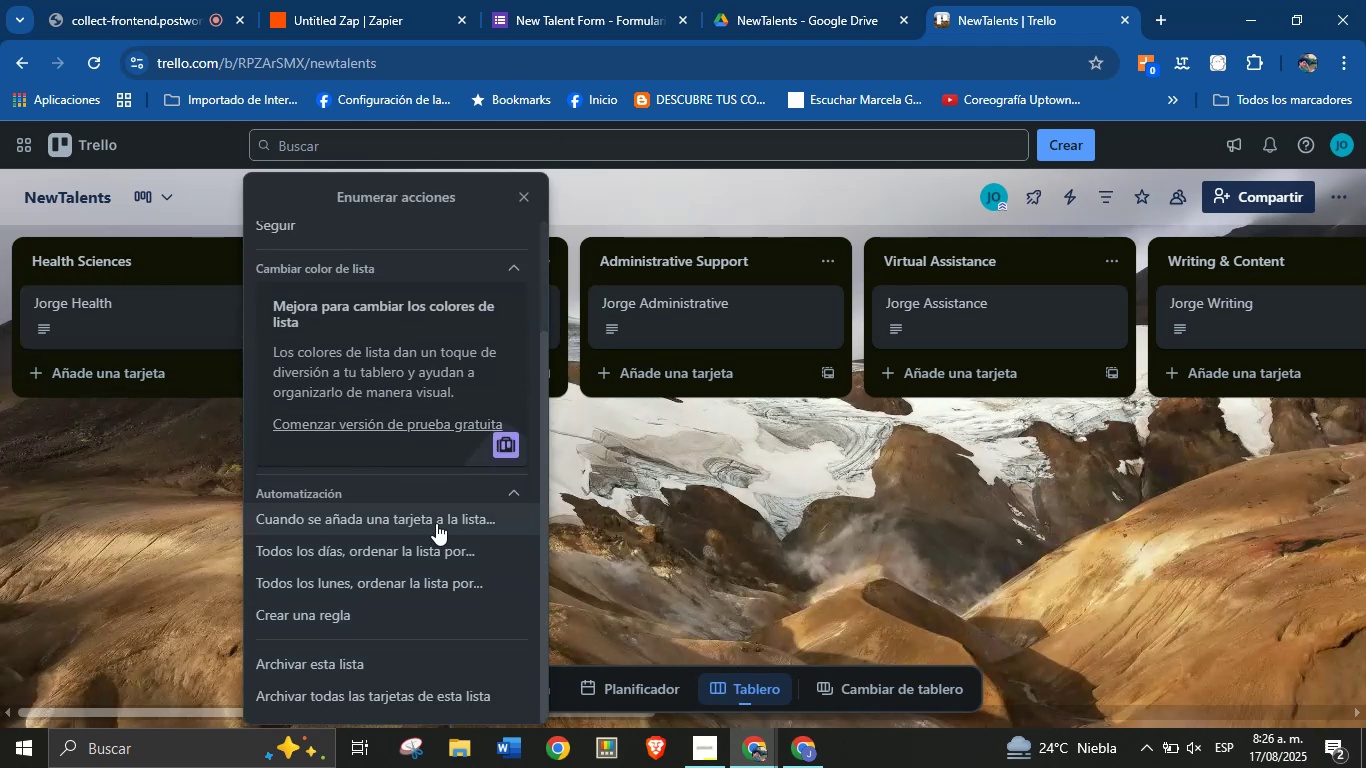 
left_click([664, 521])
 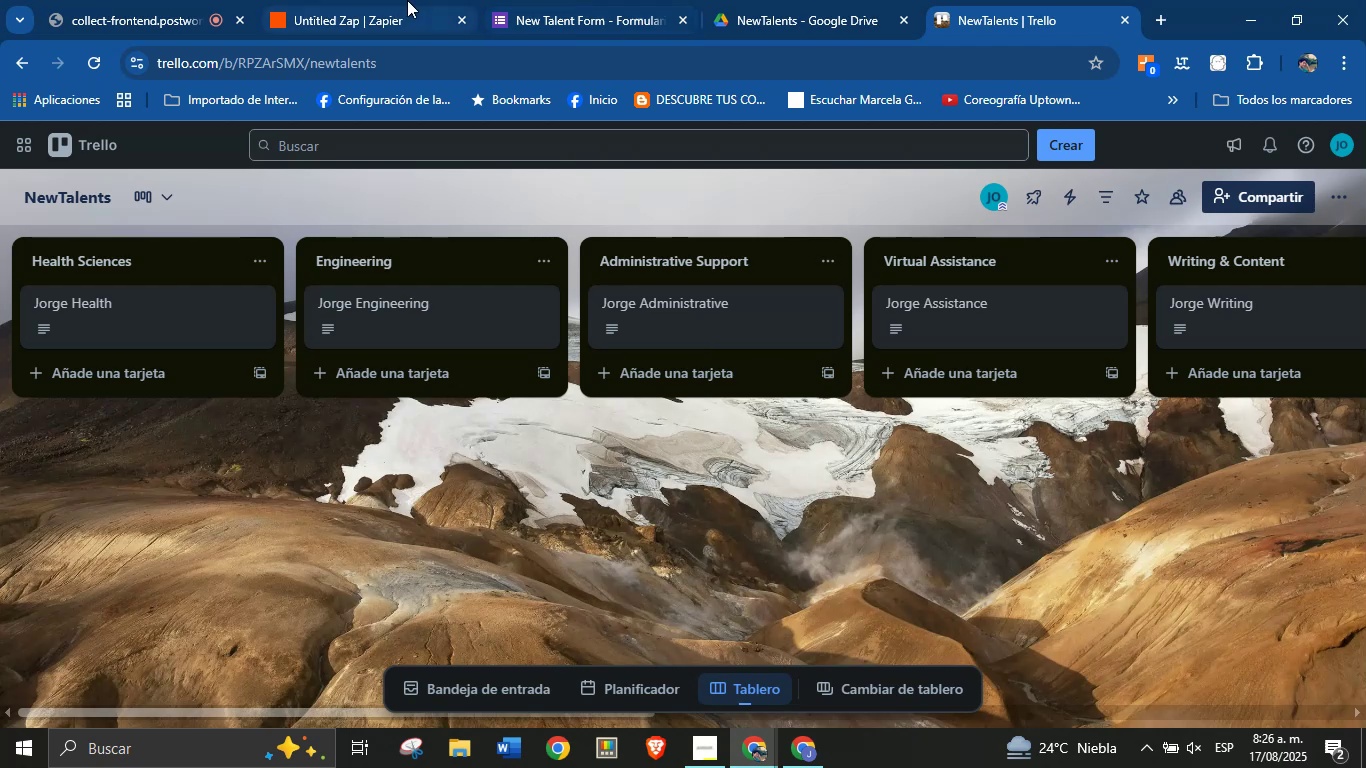 
left_click([609, 0])
 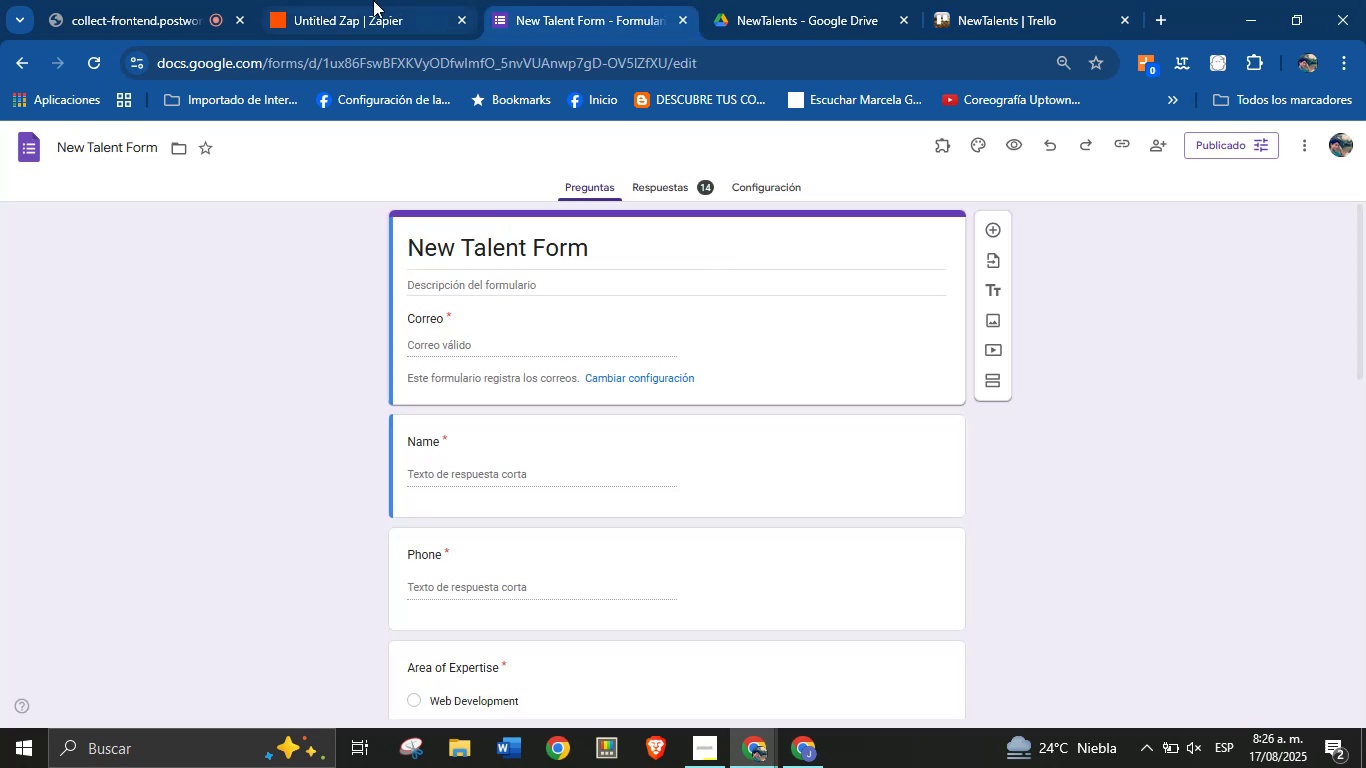 
left_click([373, 0])
 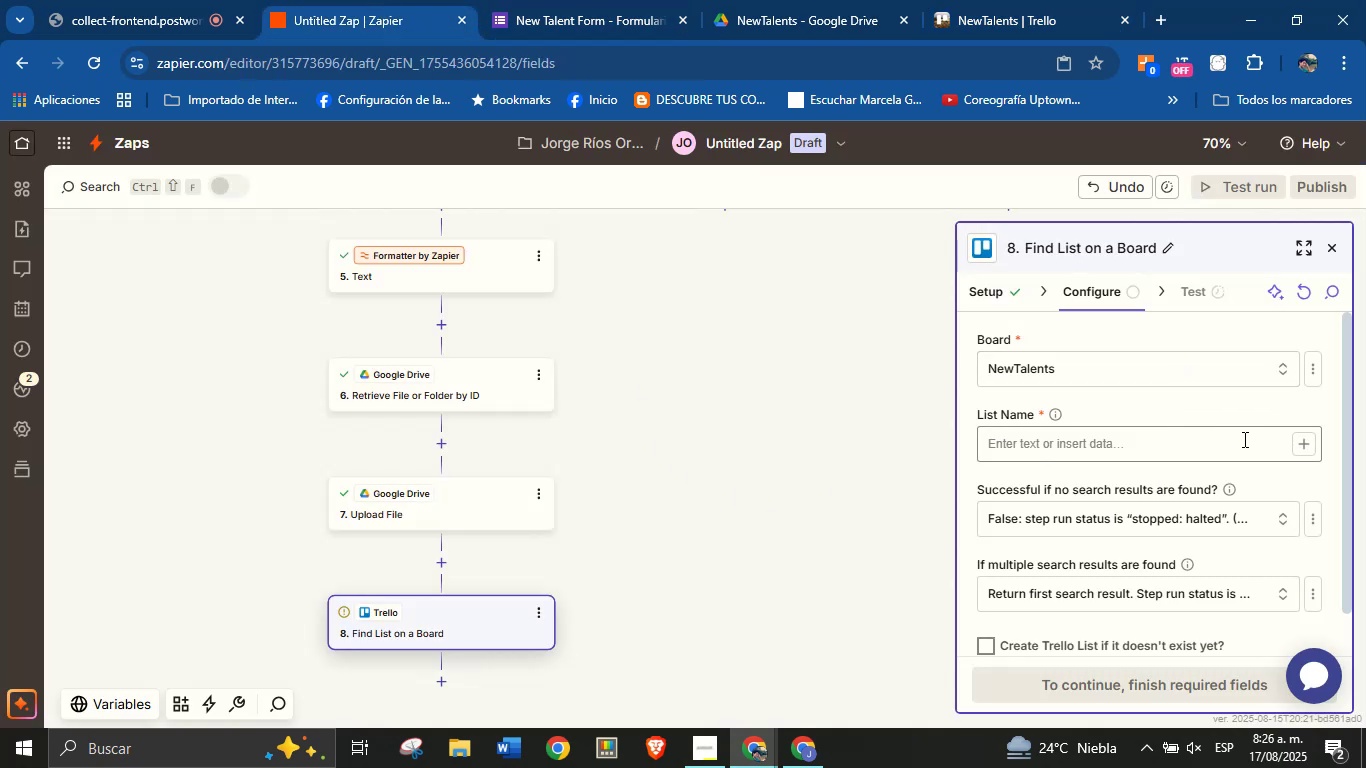 
left_click([1298, 438])
 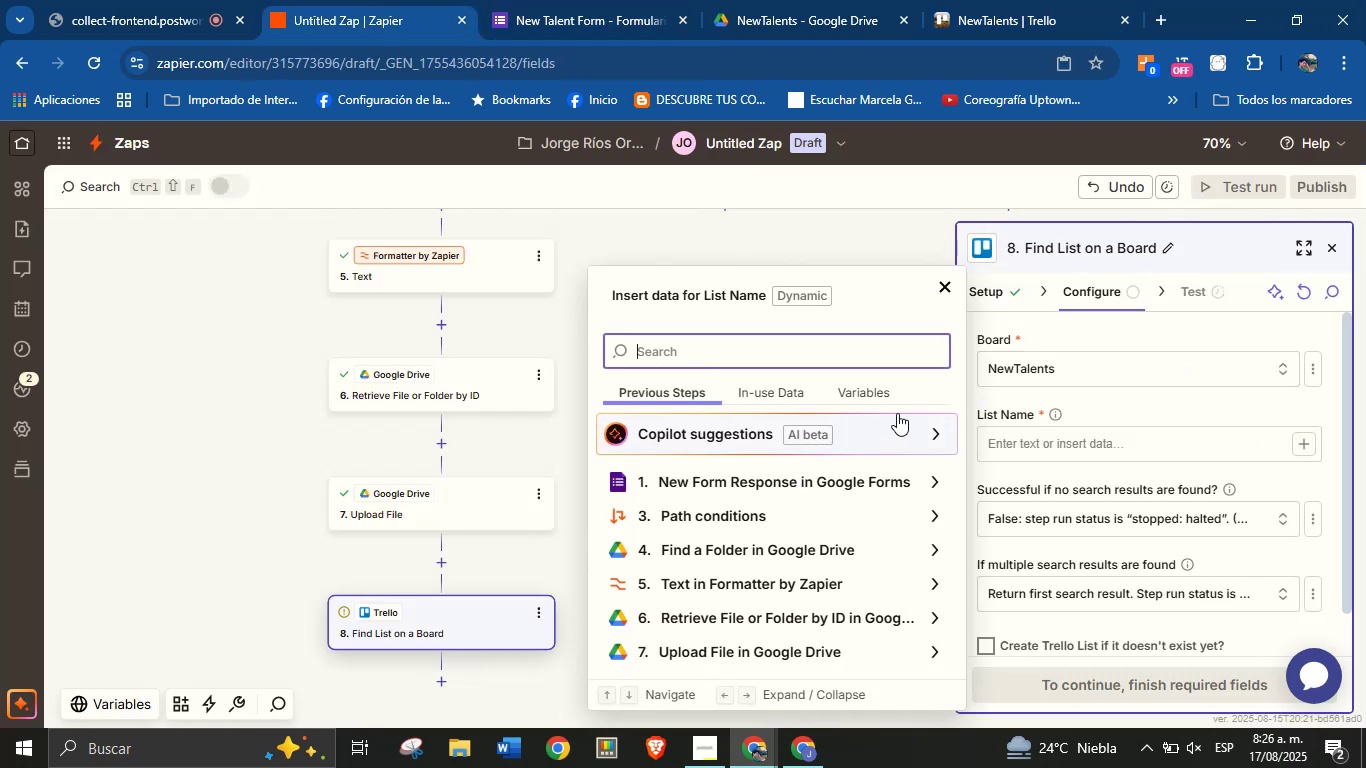 
type(are)
 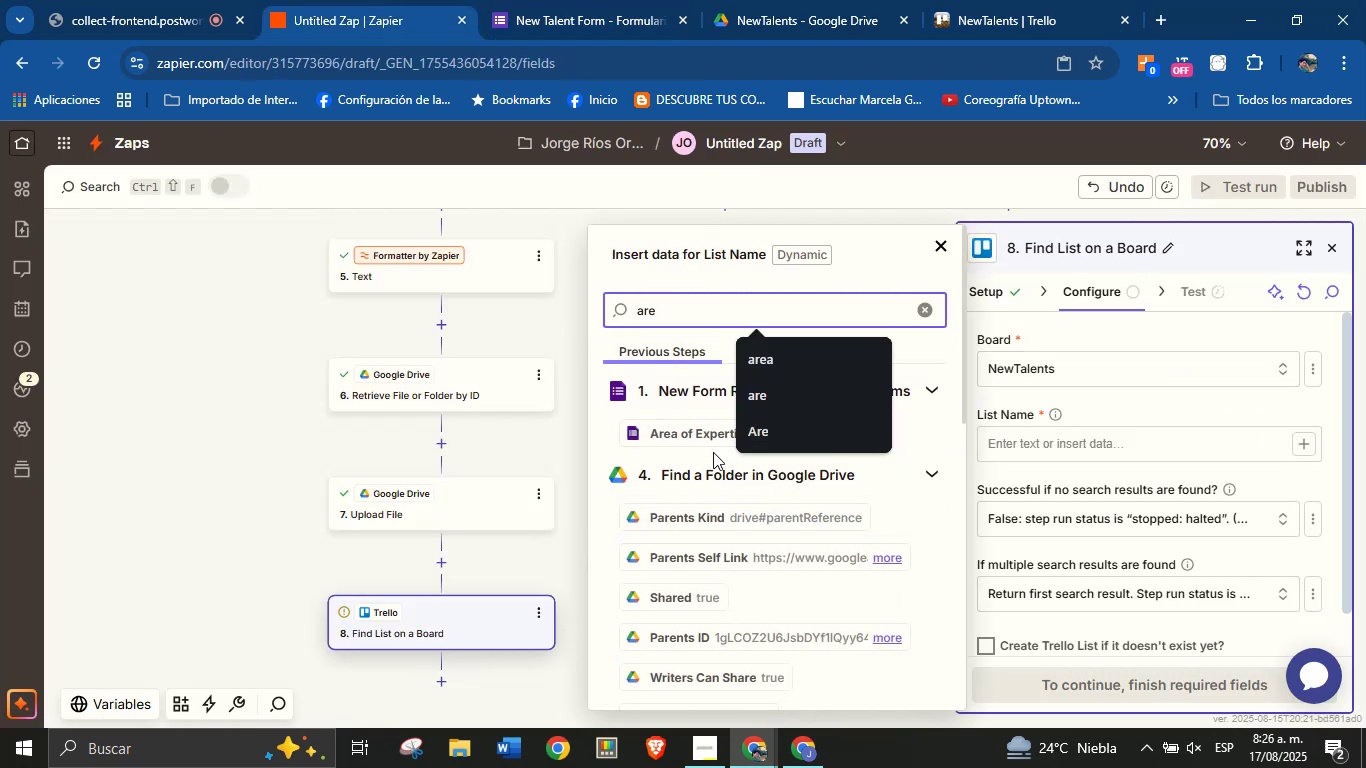 
left_click([698, 441])
 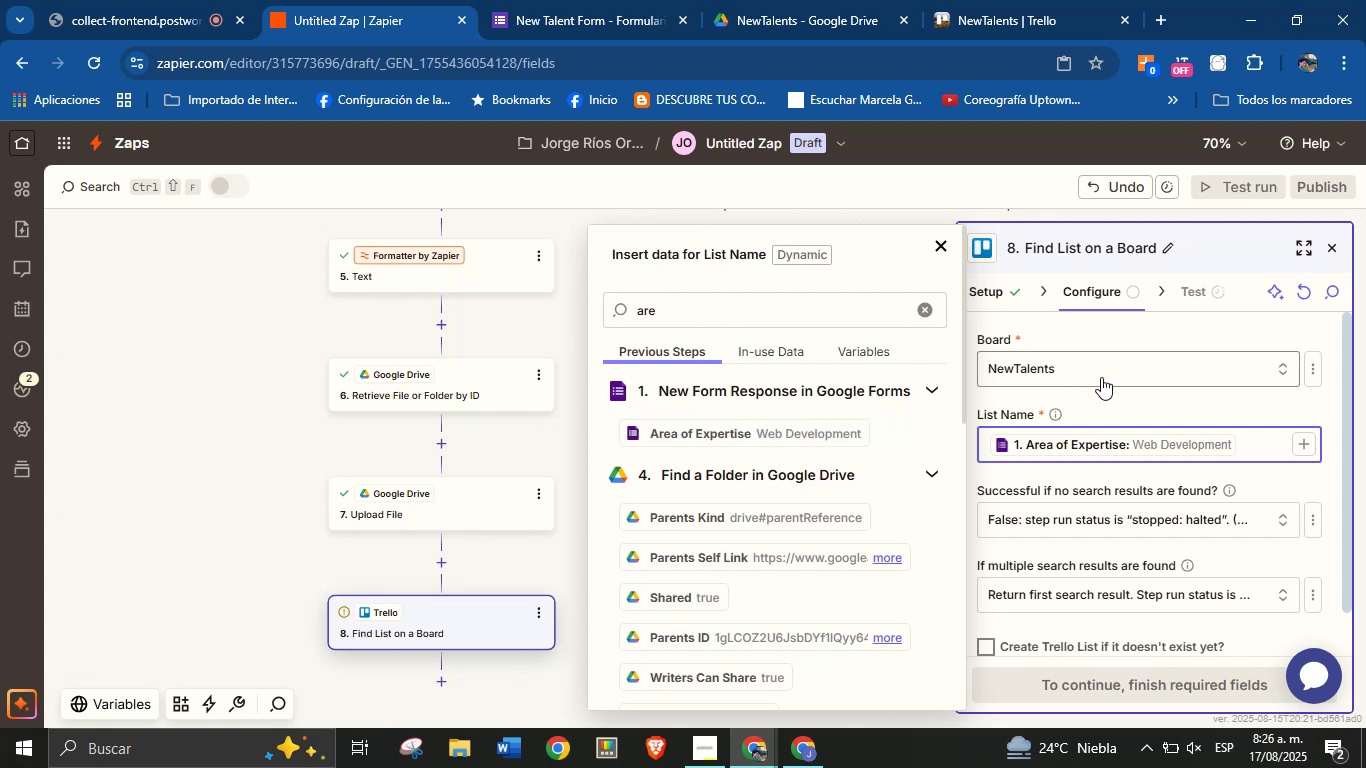 
left_click([1122, 392])
 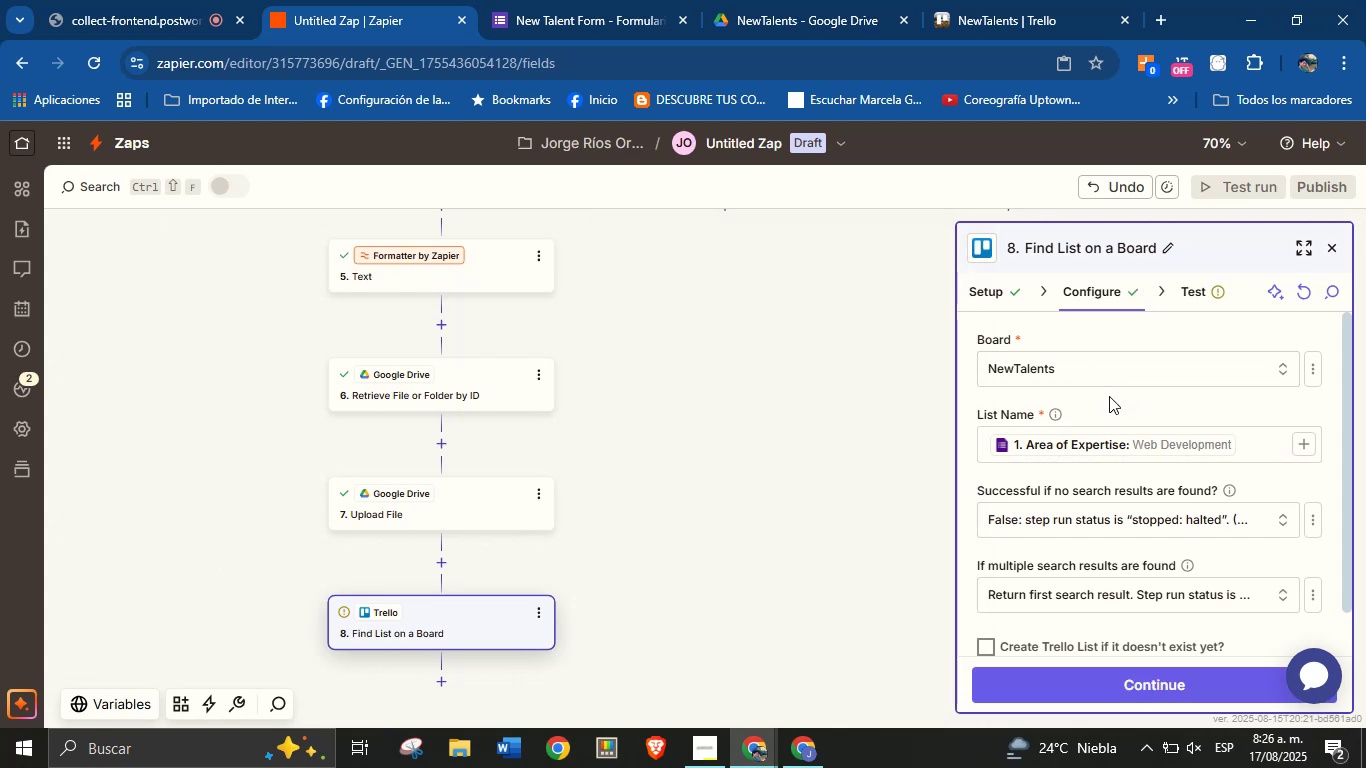 
scroll: coordinate [1084, 484], scroll_direction: down, amount: 8.0
 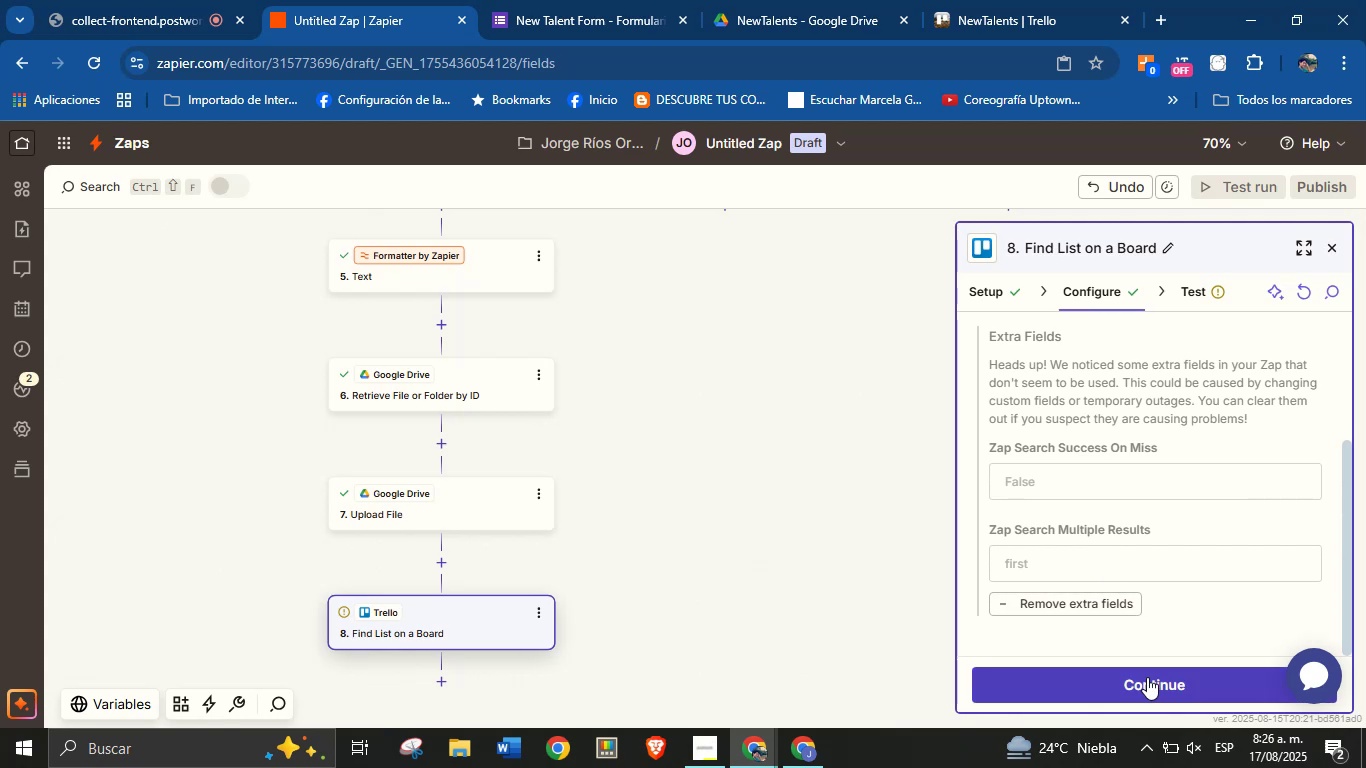 
left_click([1148, 677])
 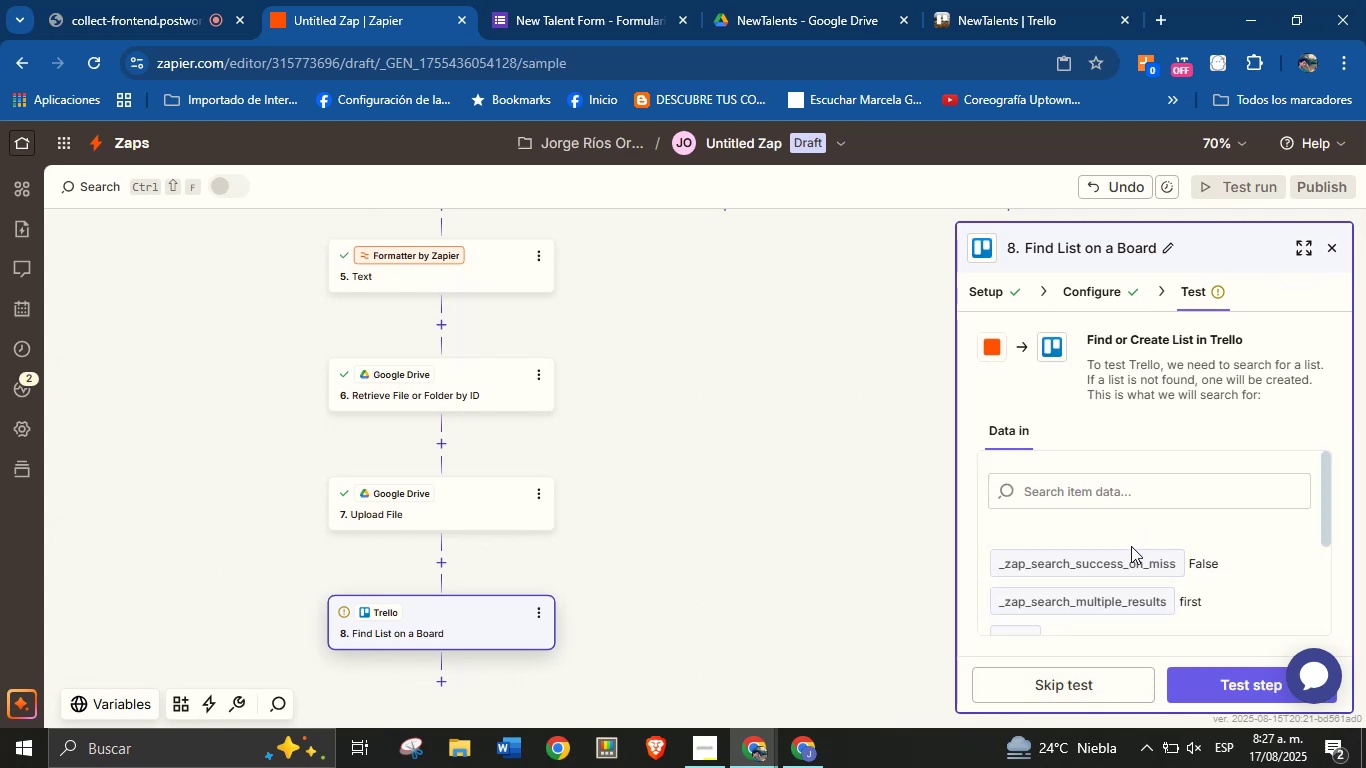 
wait(7.79)
 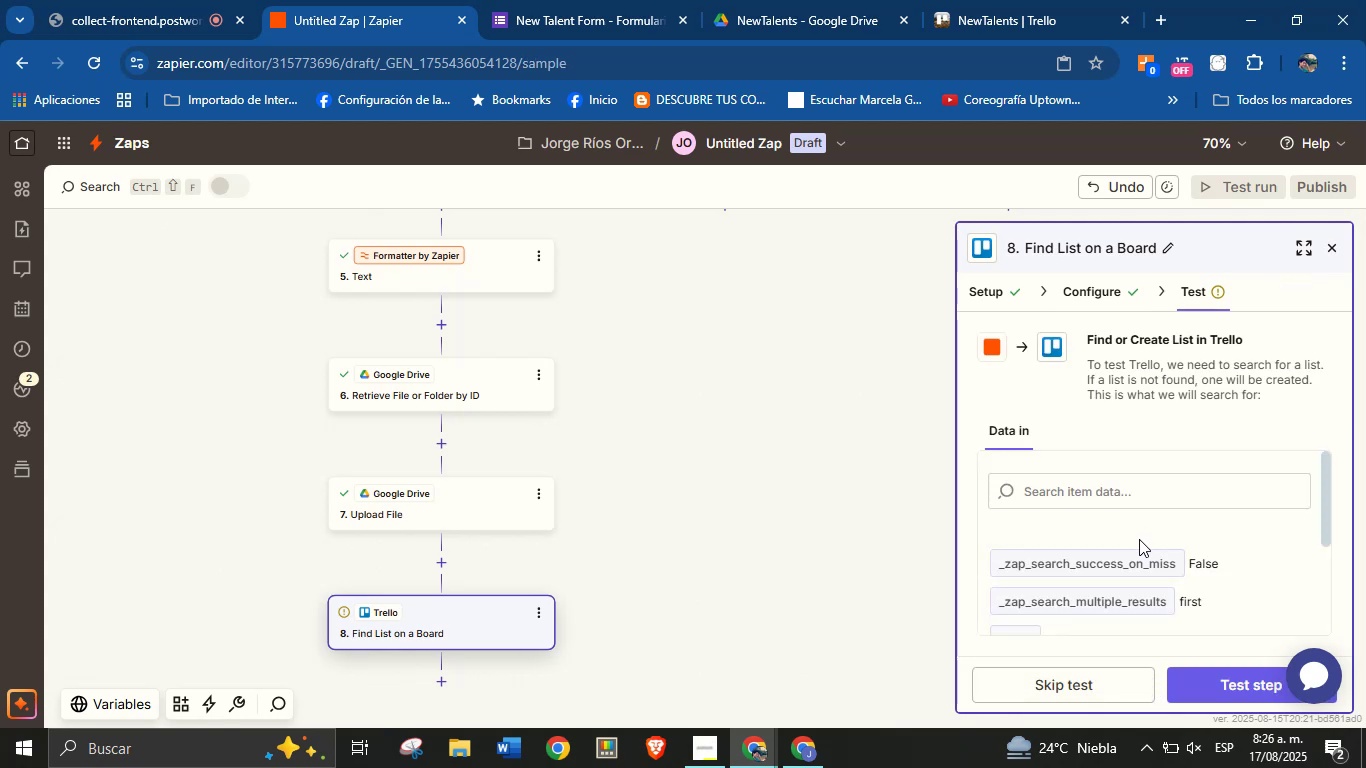 
scroll: coordinate [1132, 531], scroll_direction: down, amount: 1.0
 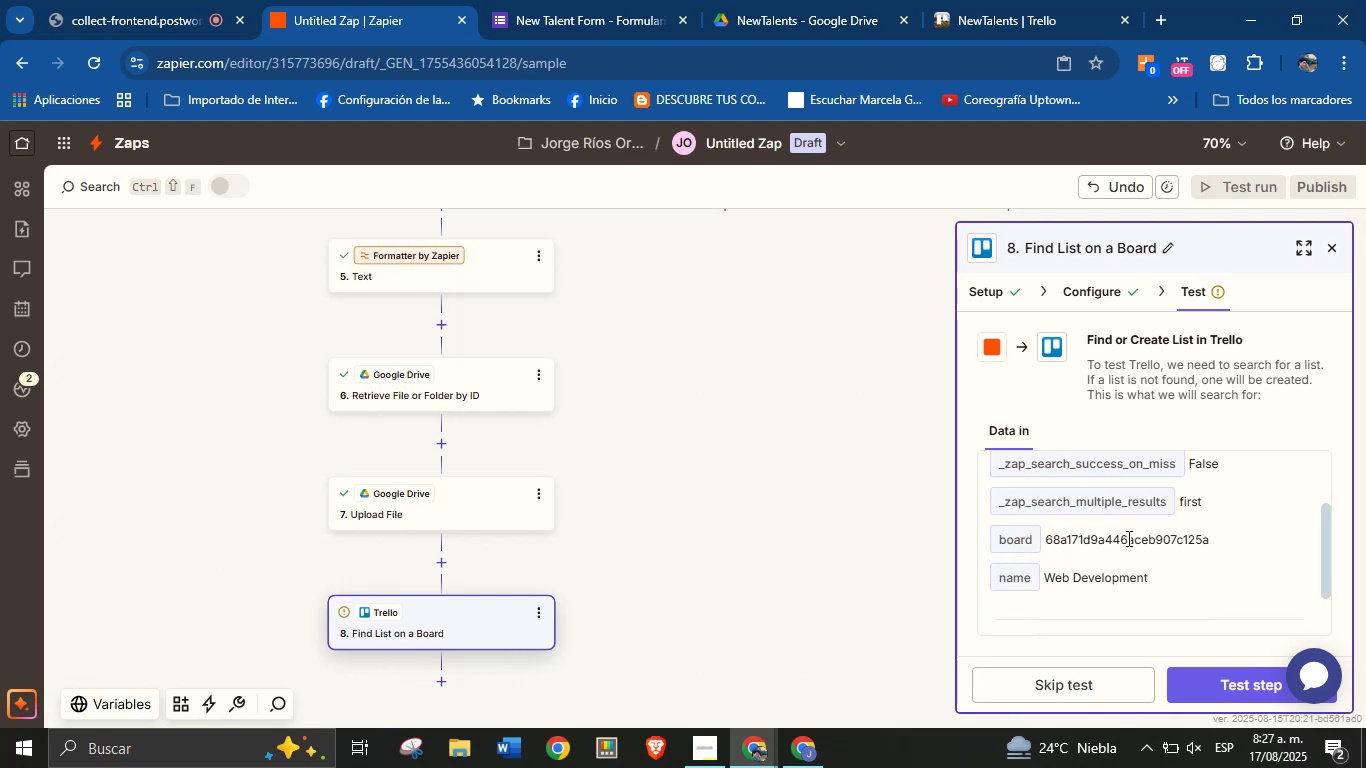 
wait(5.59)
 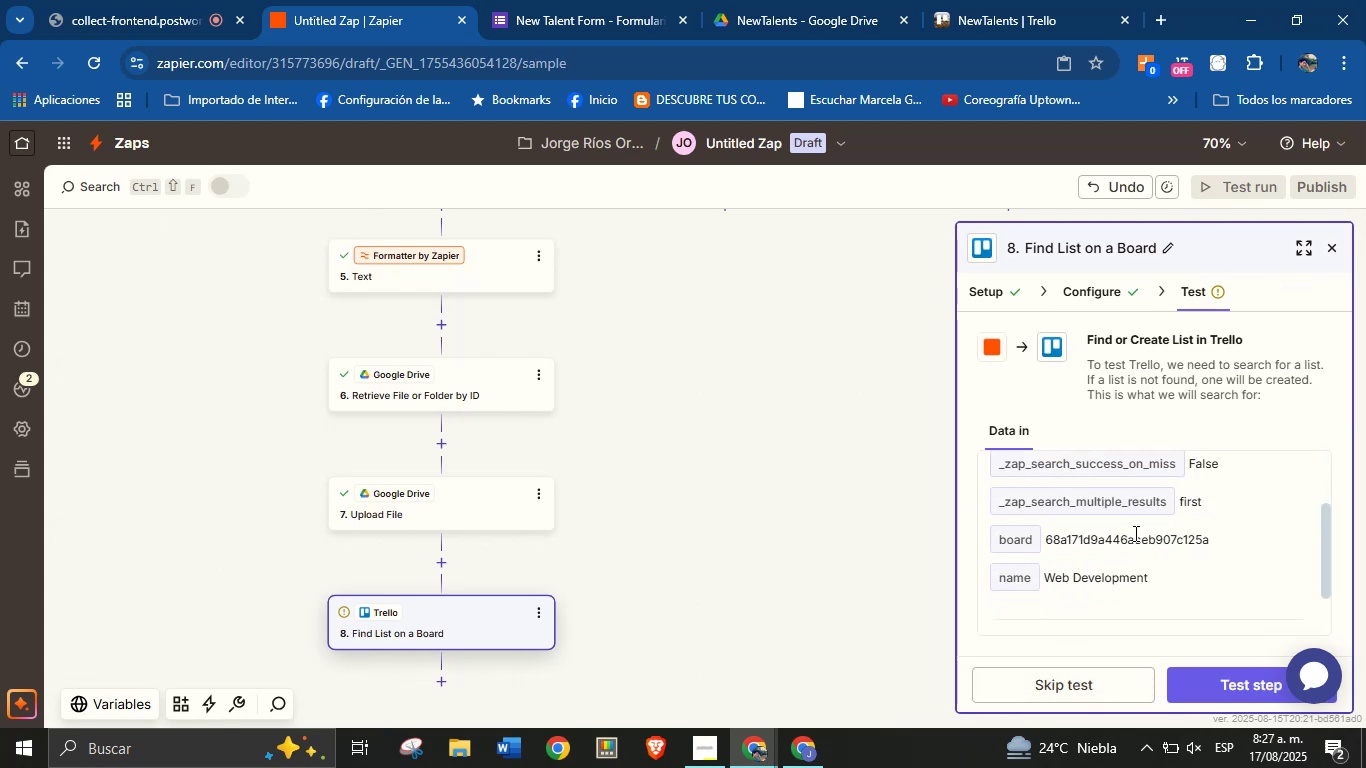 
scroll: coordinate [1127, 533], scroll_direction: up, amount: 1.0
 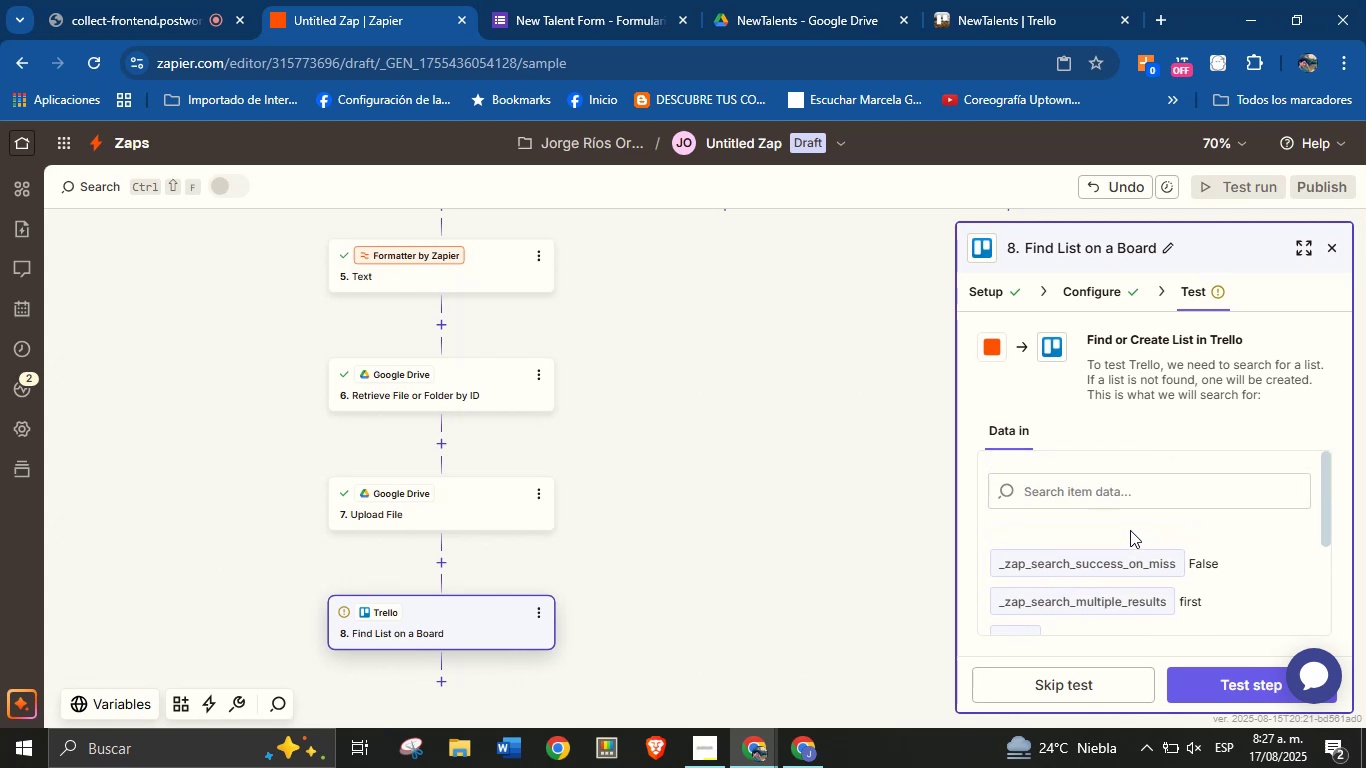 
scroll: coordinate [1133, 526], scroll_direction: down, amount: 2.0
 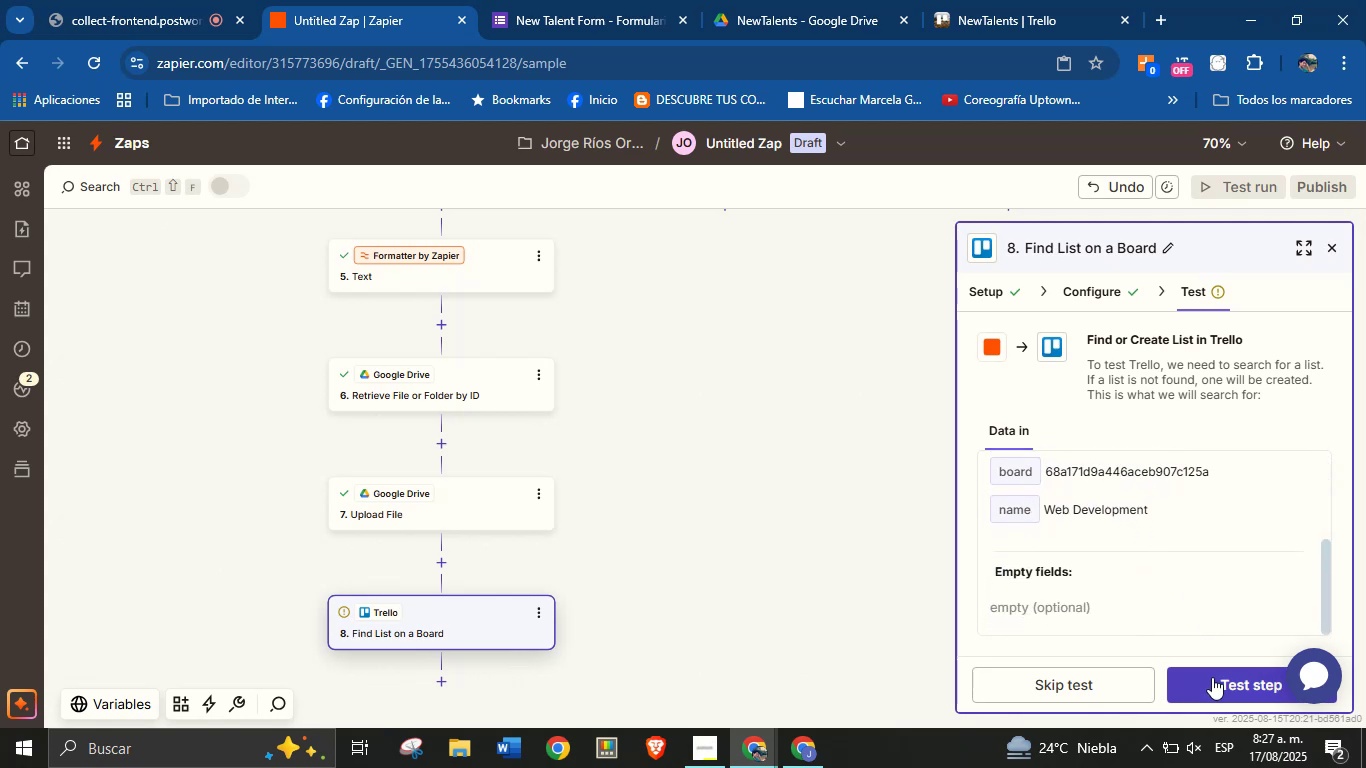 
left_click([1216, 682])
 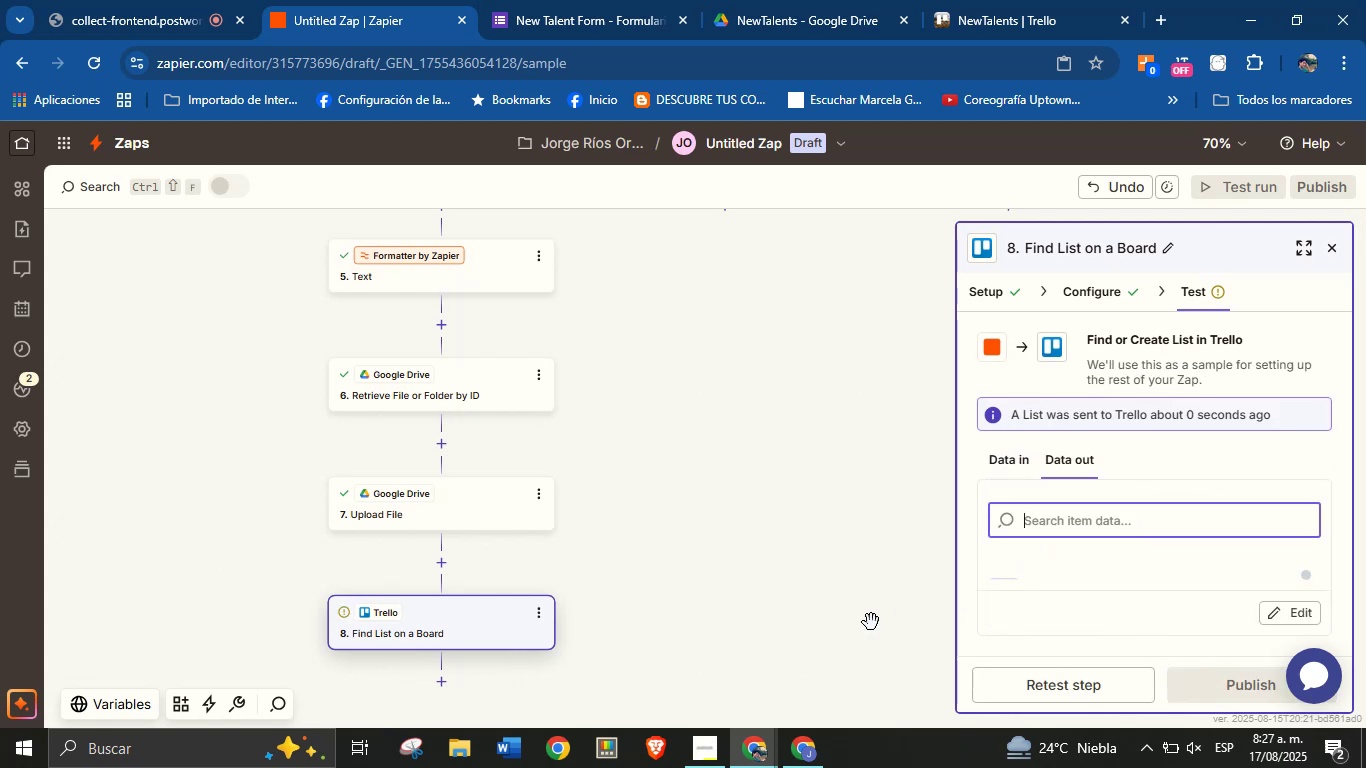 
left_click_drag(start_coordinate=[851, 595], to_coordinate=[851, 542])
 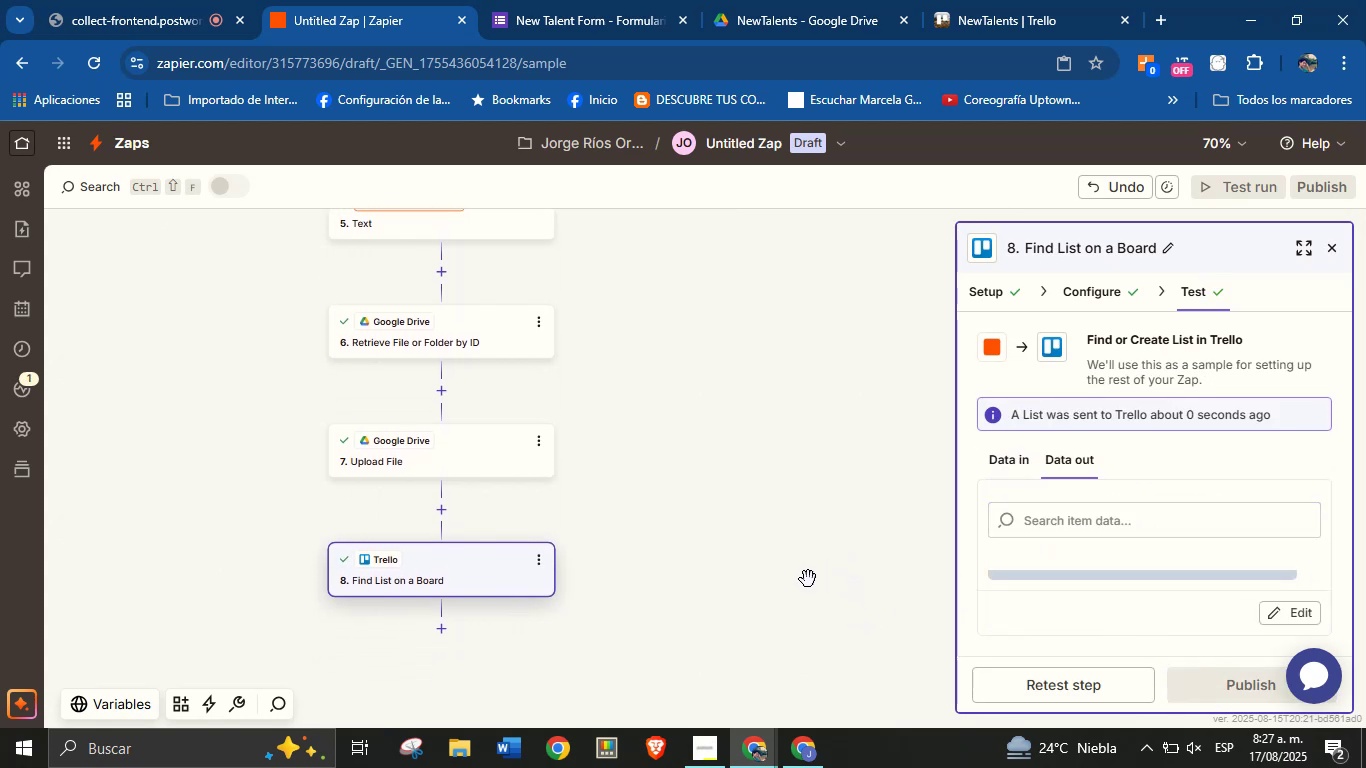 
left_click_drag(start_coordinate=[735, 585], to_coordinate=[742, 552])
 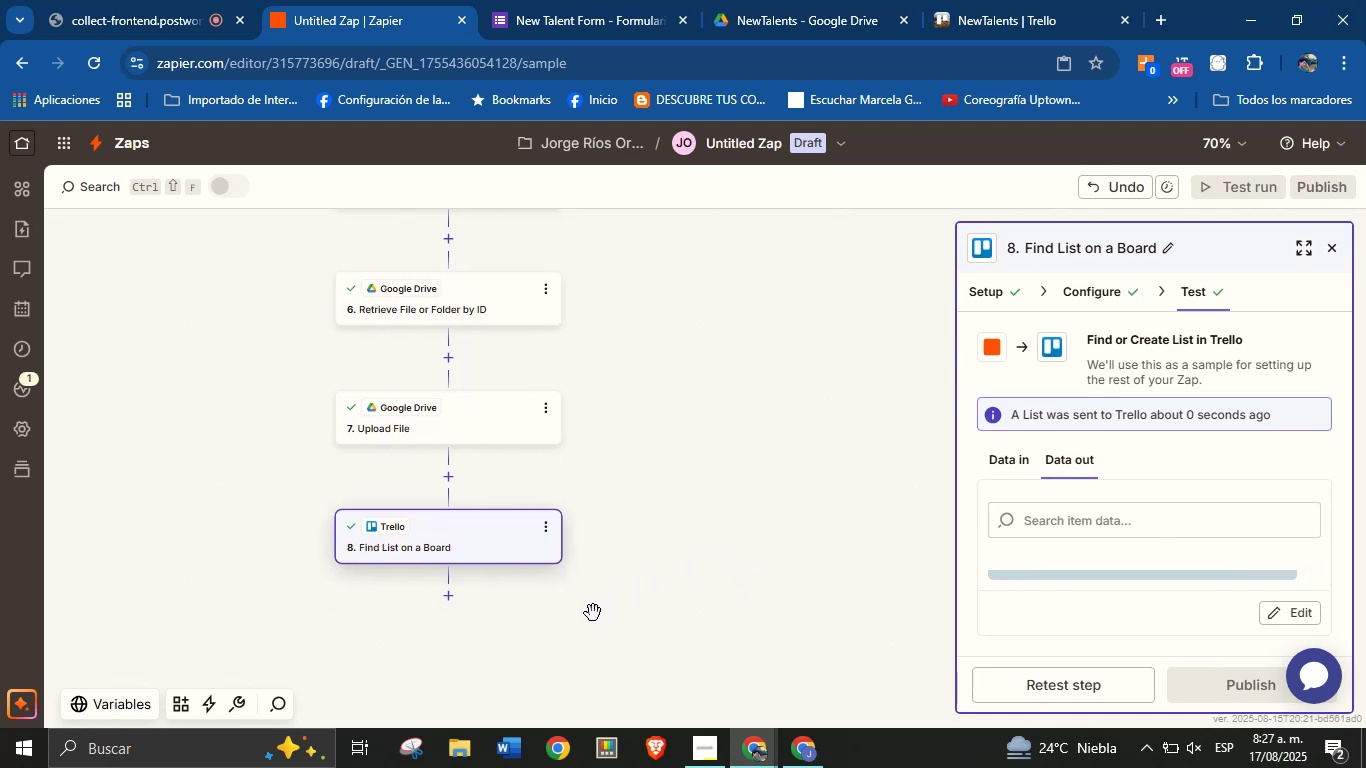 
mouse_move([450, 595])
 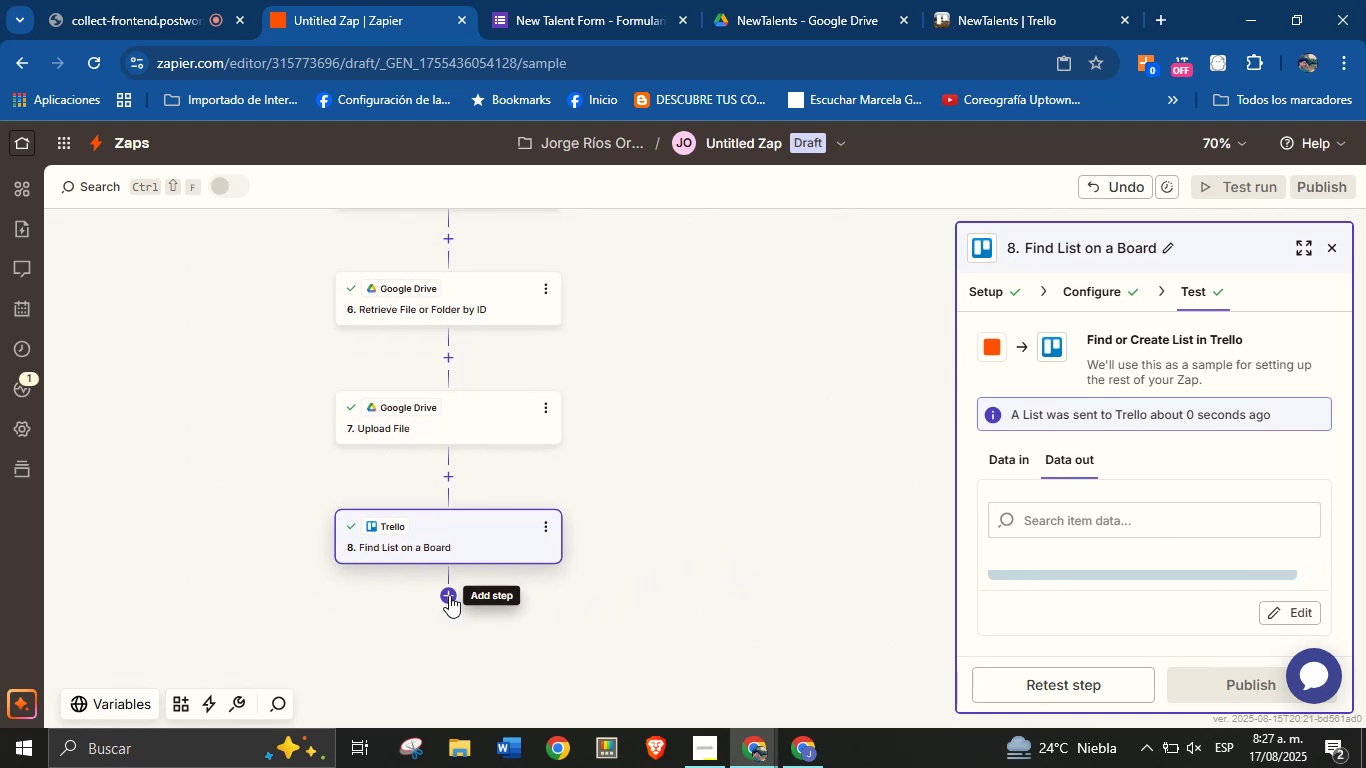 
wait(9.53)
 